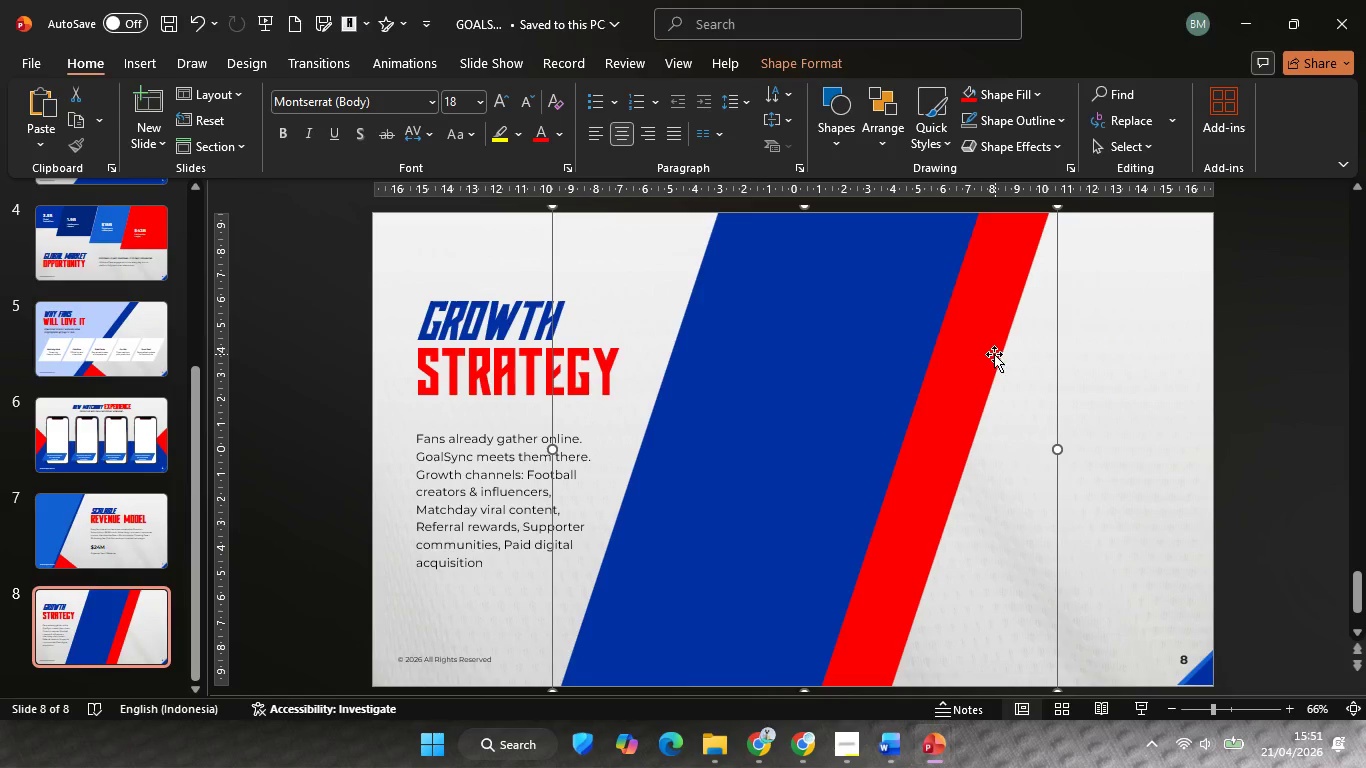 
left_click([994, 354])
 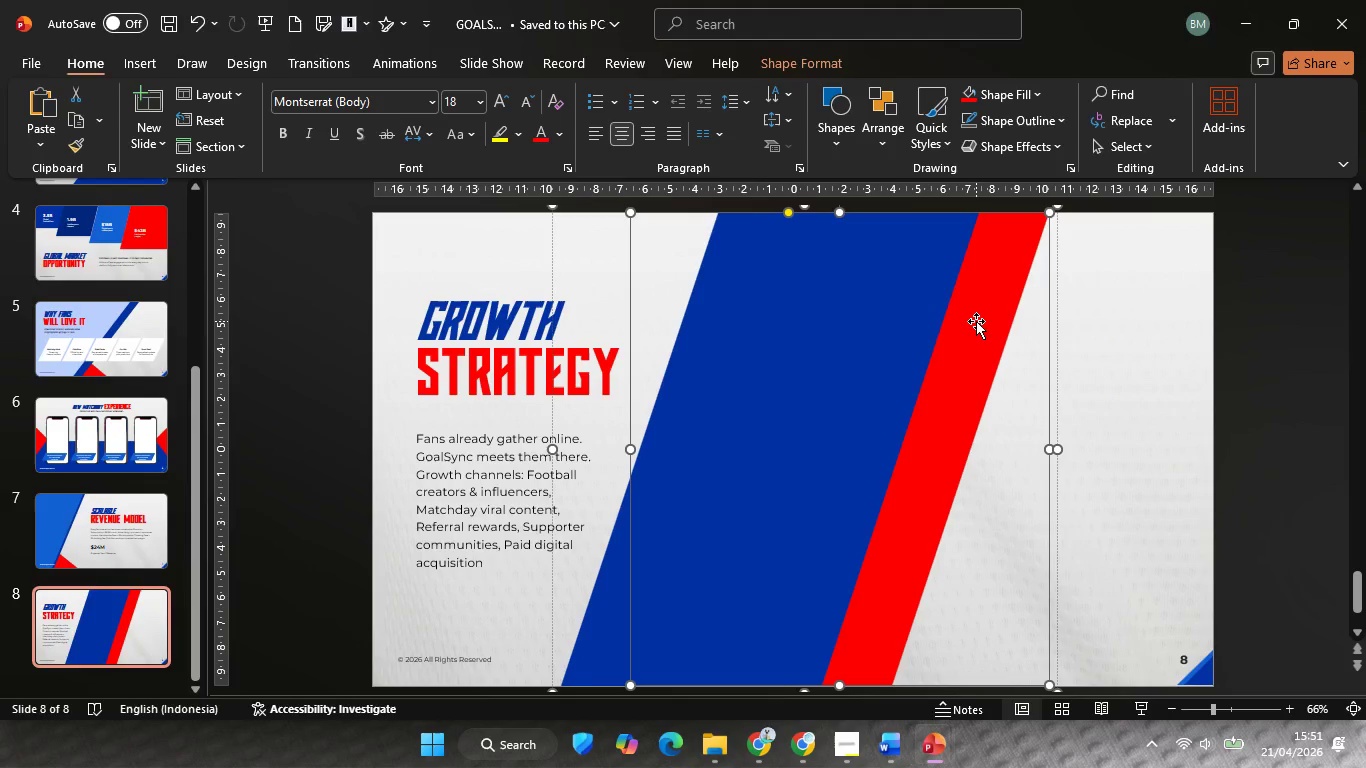 
hold_key(key=ShiftLeft, duration=4.09)
left_click_drag(start_coordinate=[997, 346], to_coordinate=[962, 350])
 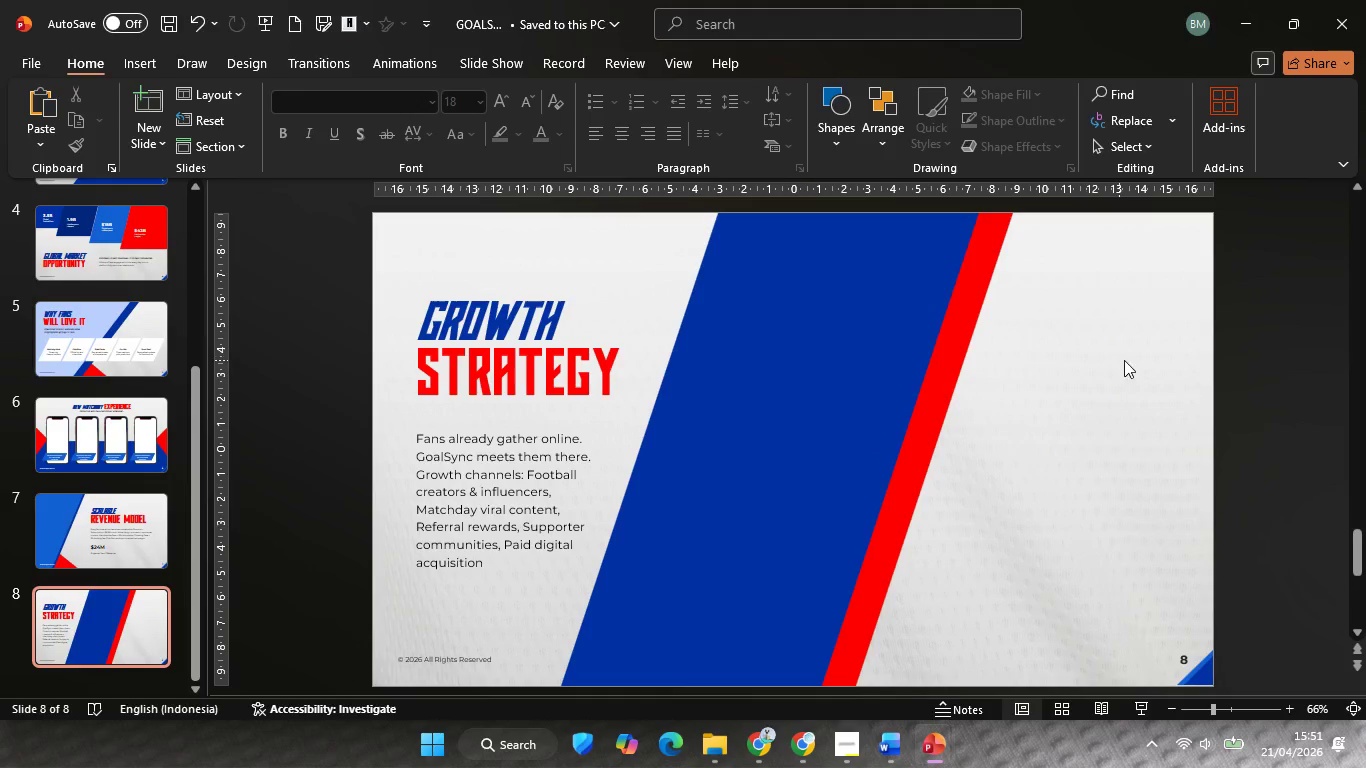 
double_click([1127, 361])
 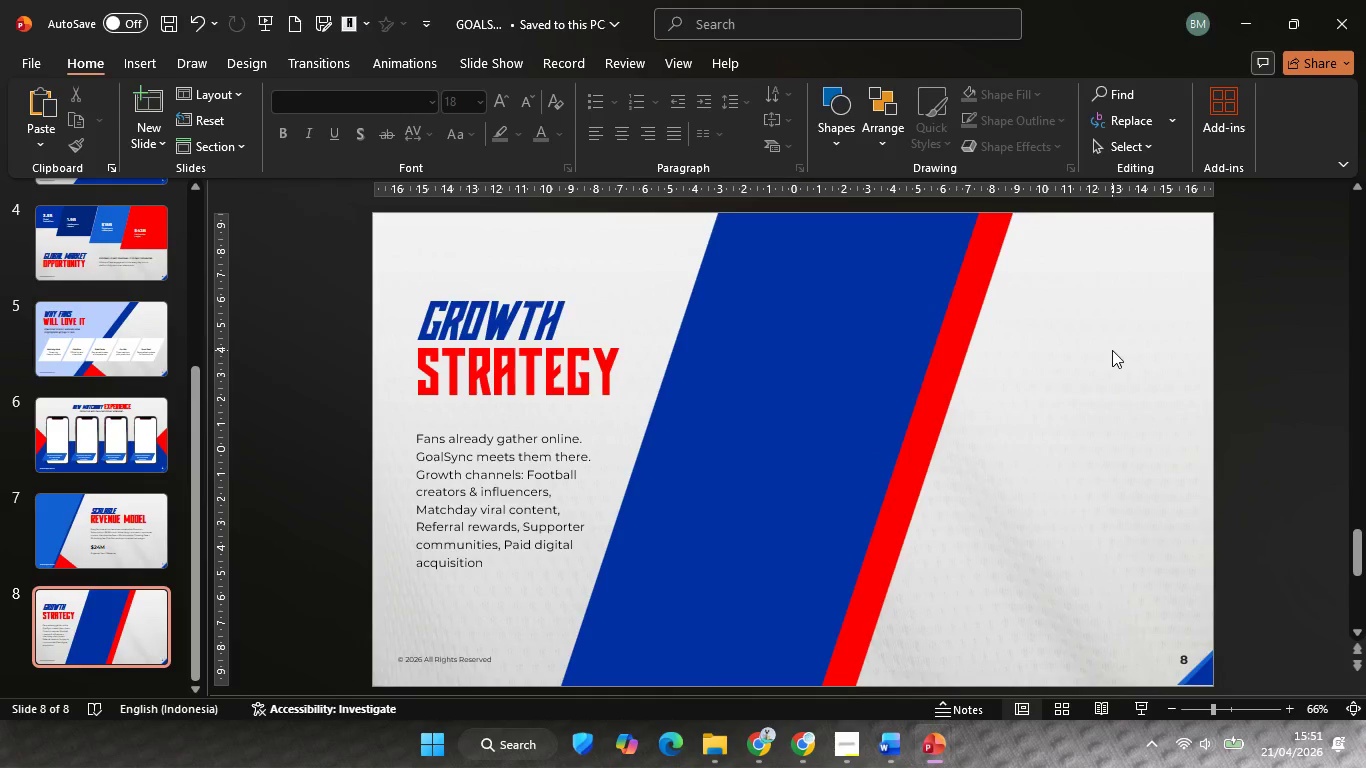 
hold_key(key=ControlLeft, duration=0.58)
scroll: coordinate [1112, 350], scroll_direction: down, amount: 1.0
 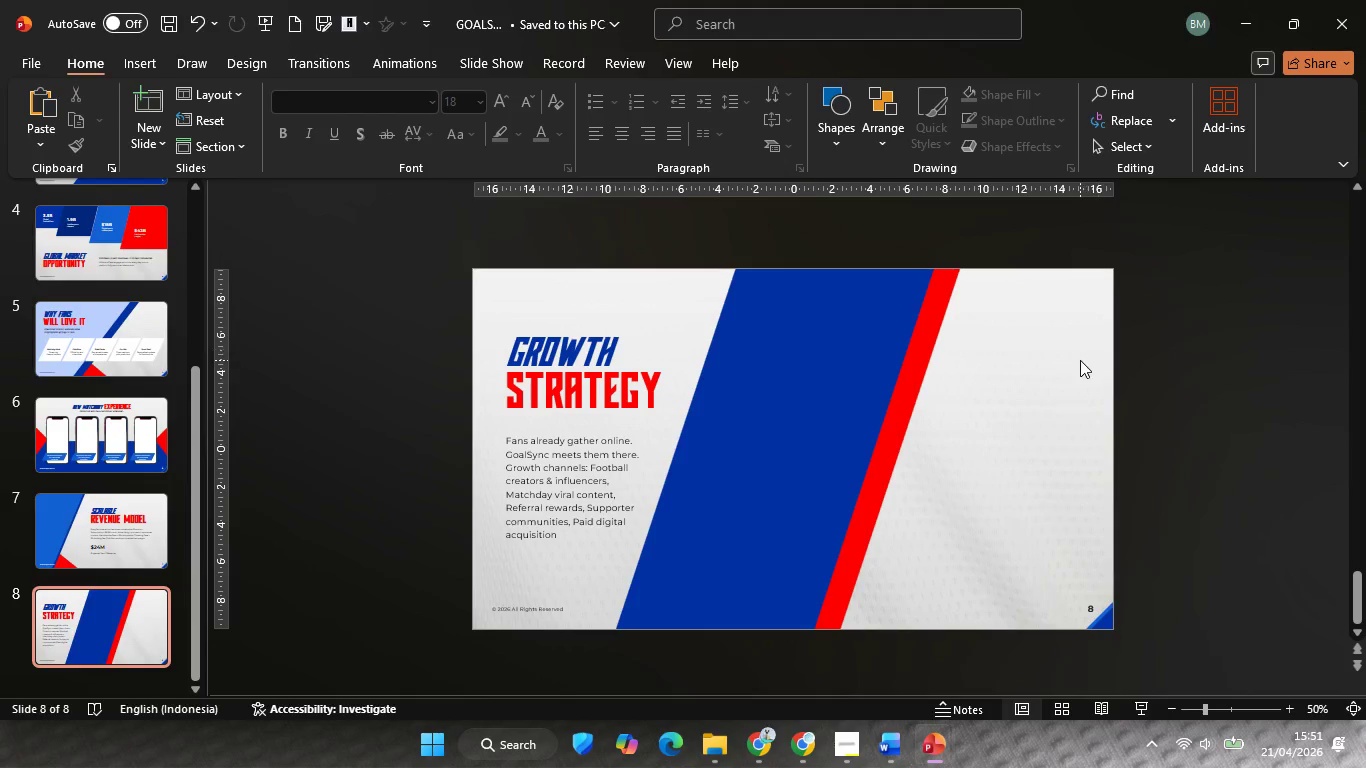 
left_click([1077, 362])
 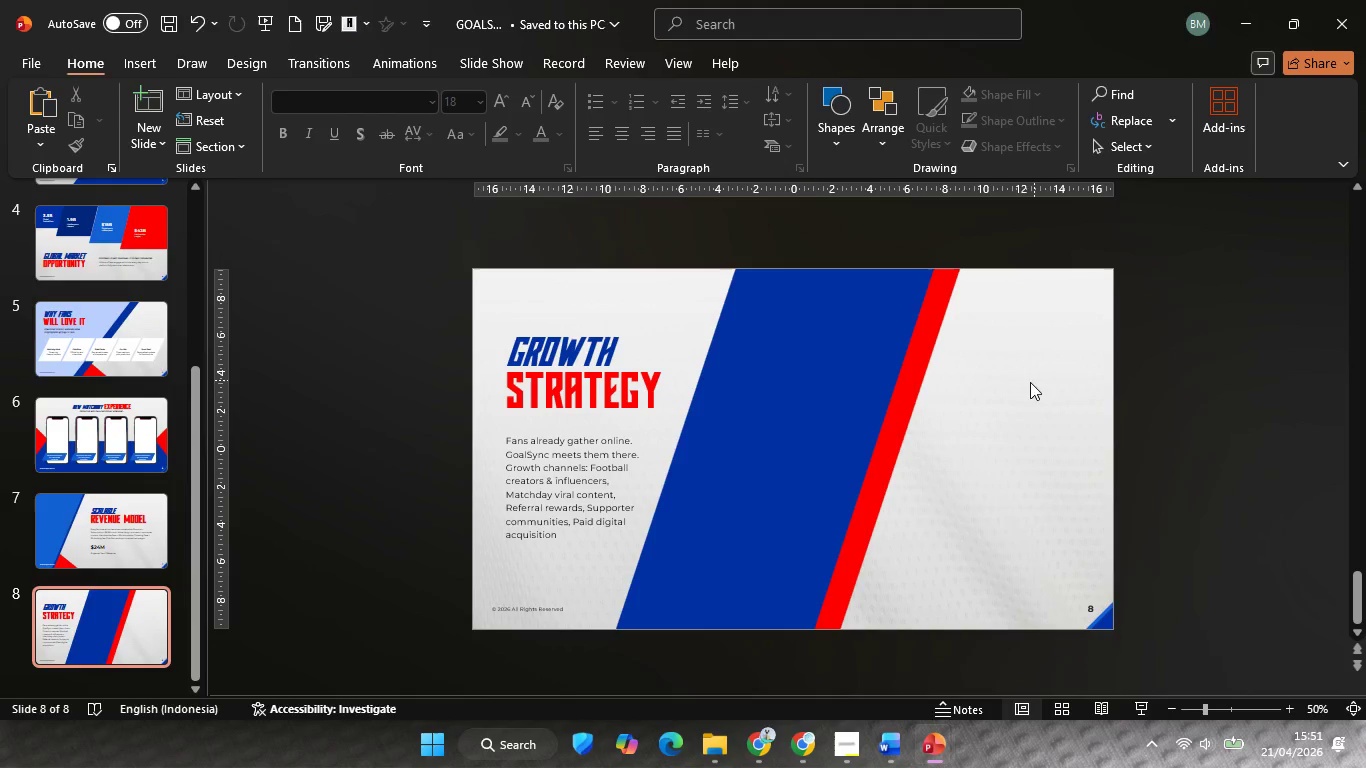 
hold_key(key=ControlLeft, duration=0.47)
 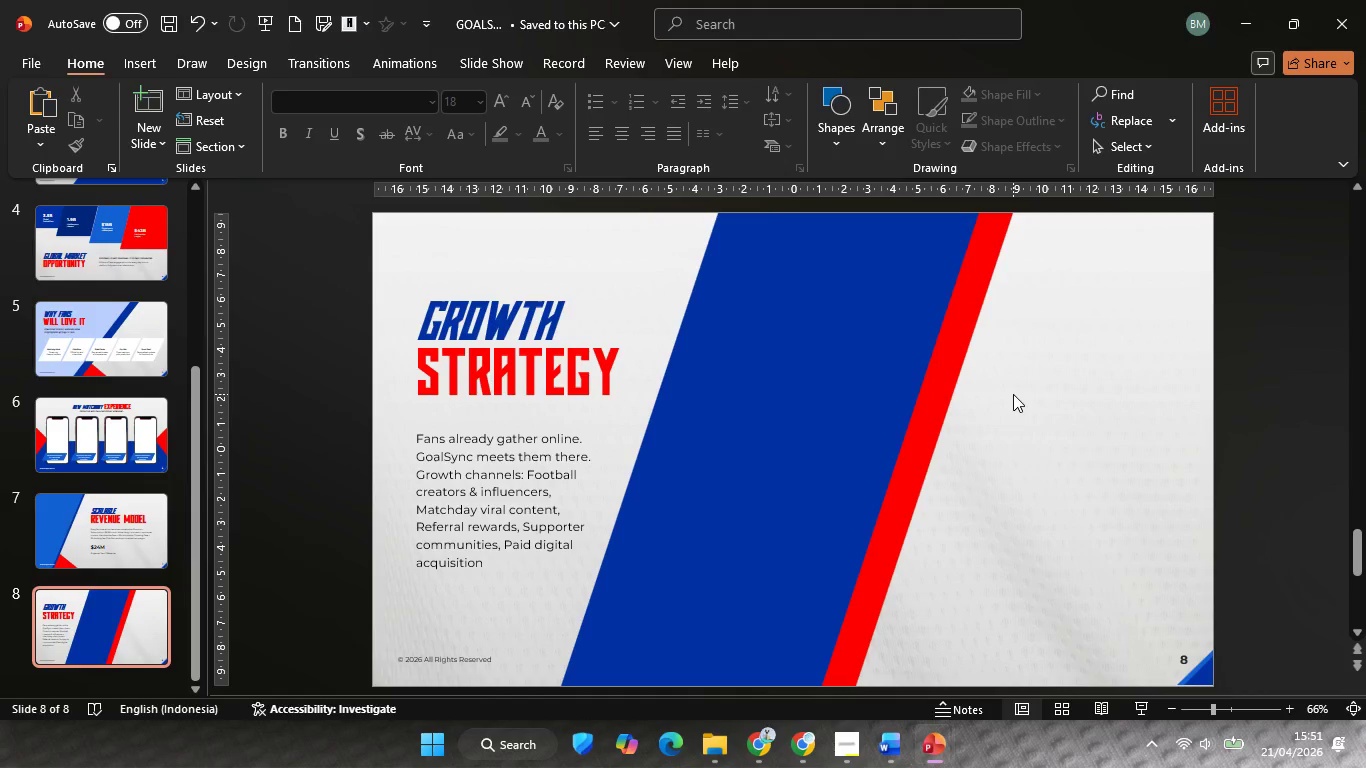 
left_click([1013, 394])
 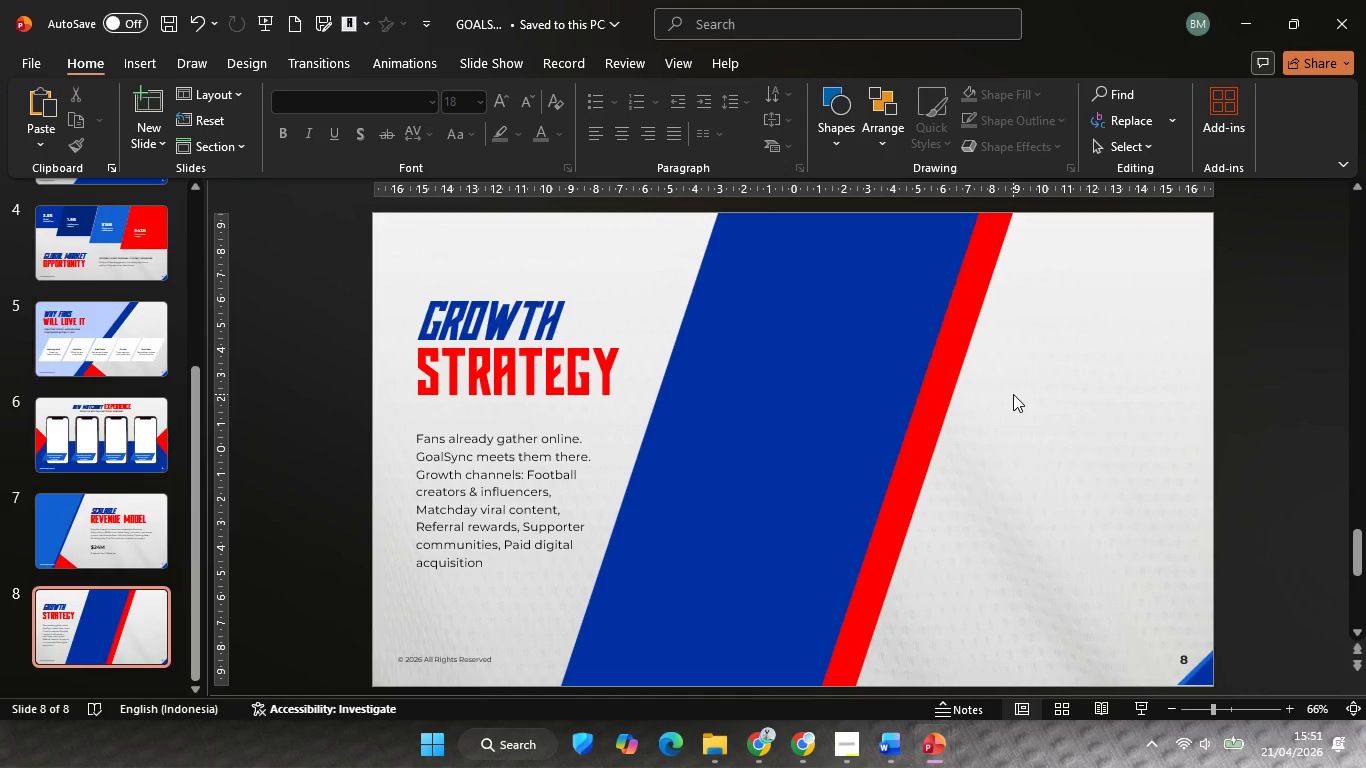 
scroll: coordinate [1013, 394], scroll_direction: up, amount: 1.0
 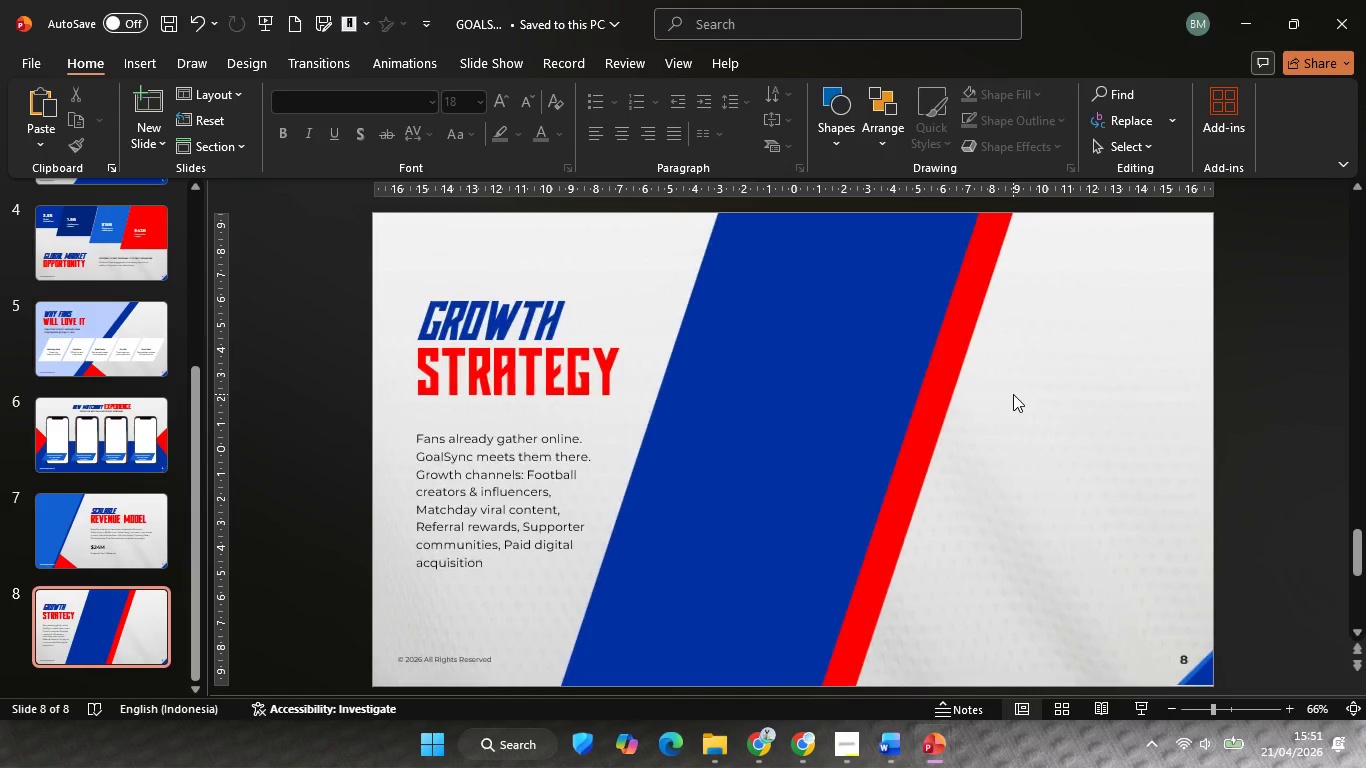 
double_click([1013, 394])
 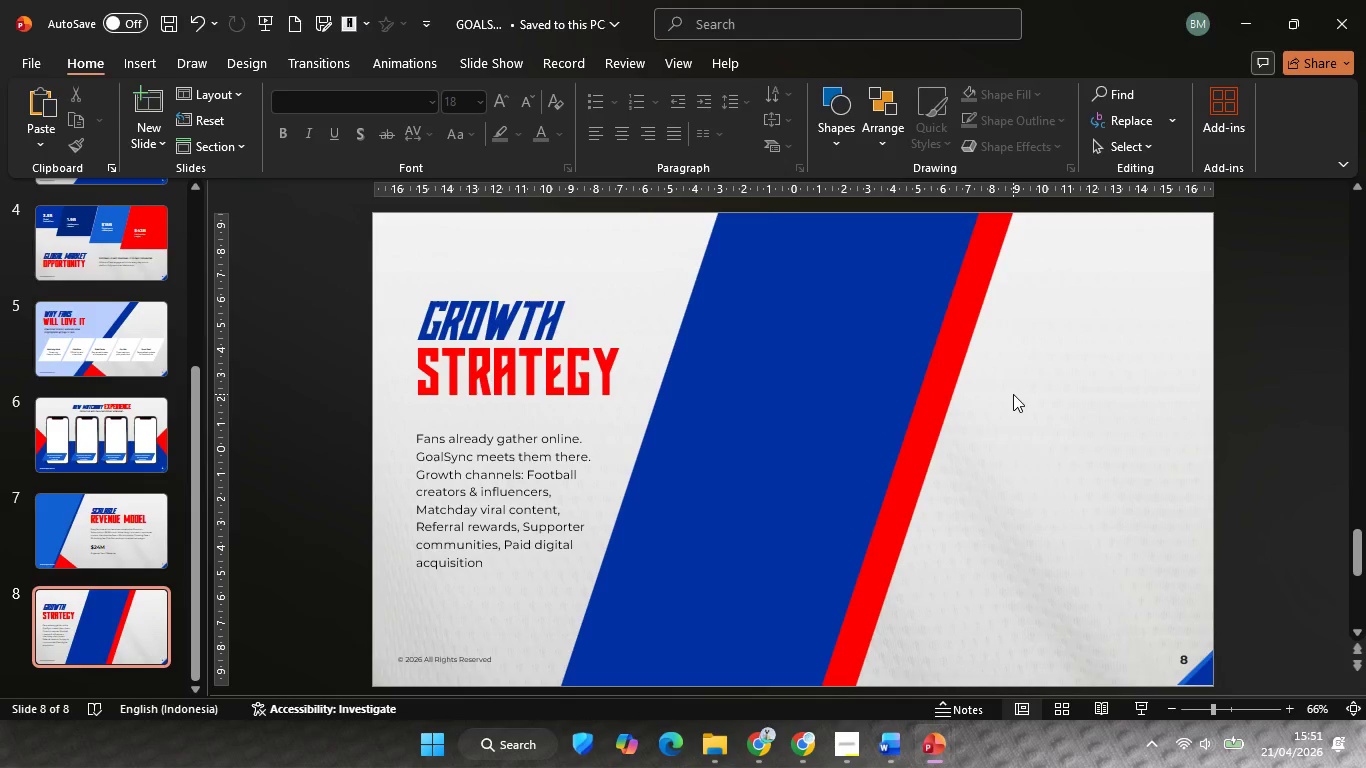 
triple_click([1013, 394])
 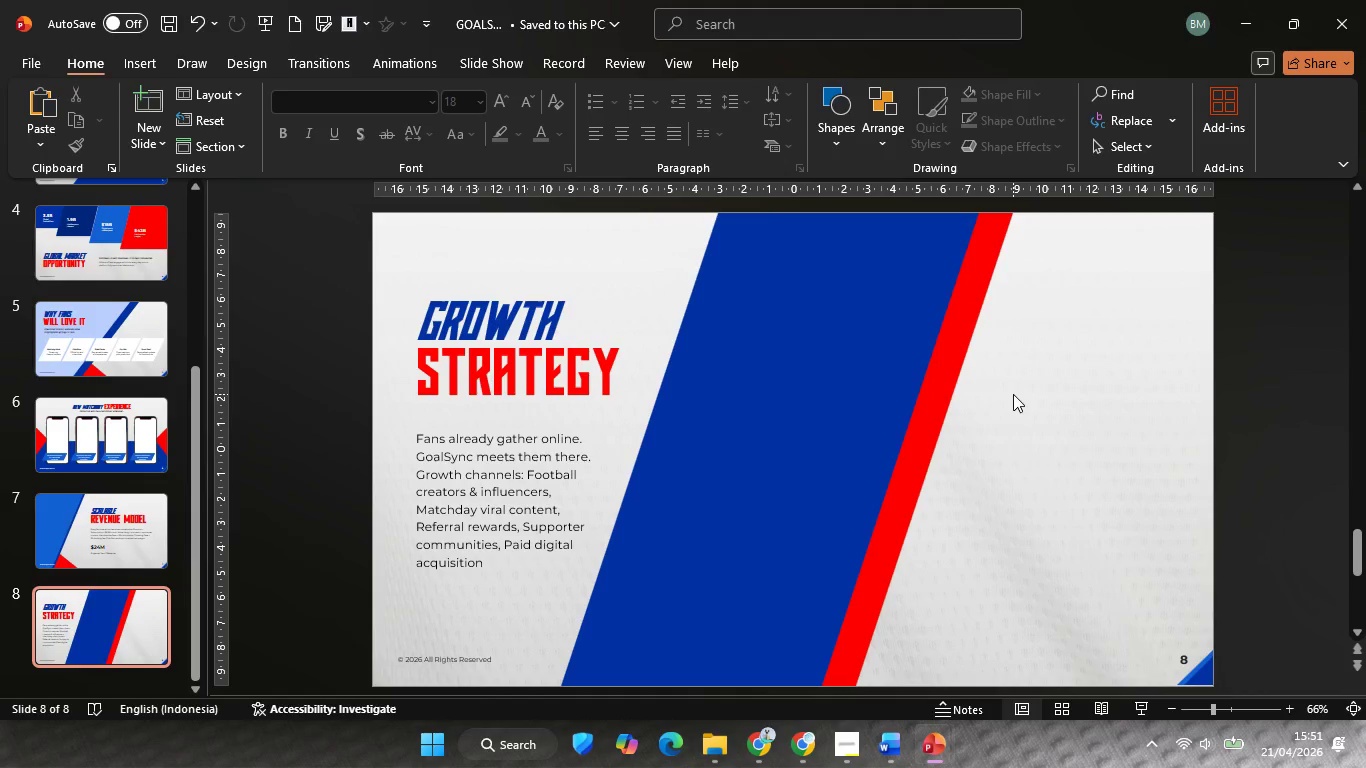 
triple_click([1013, 394])
 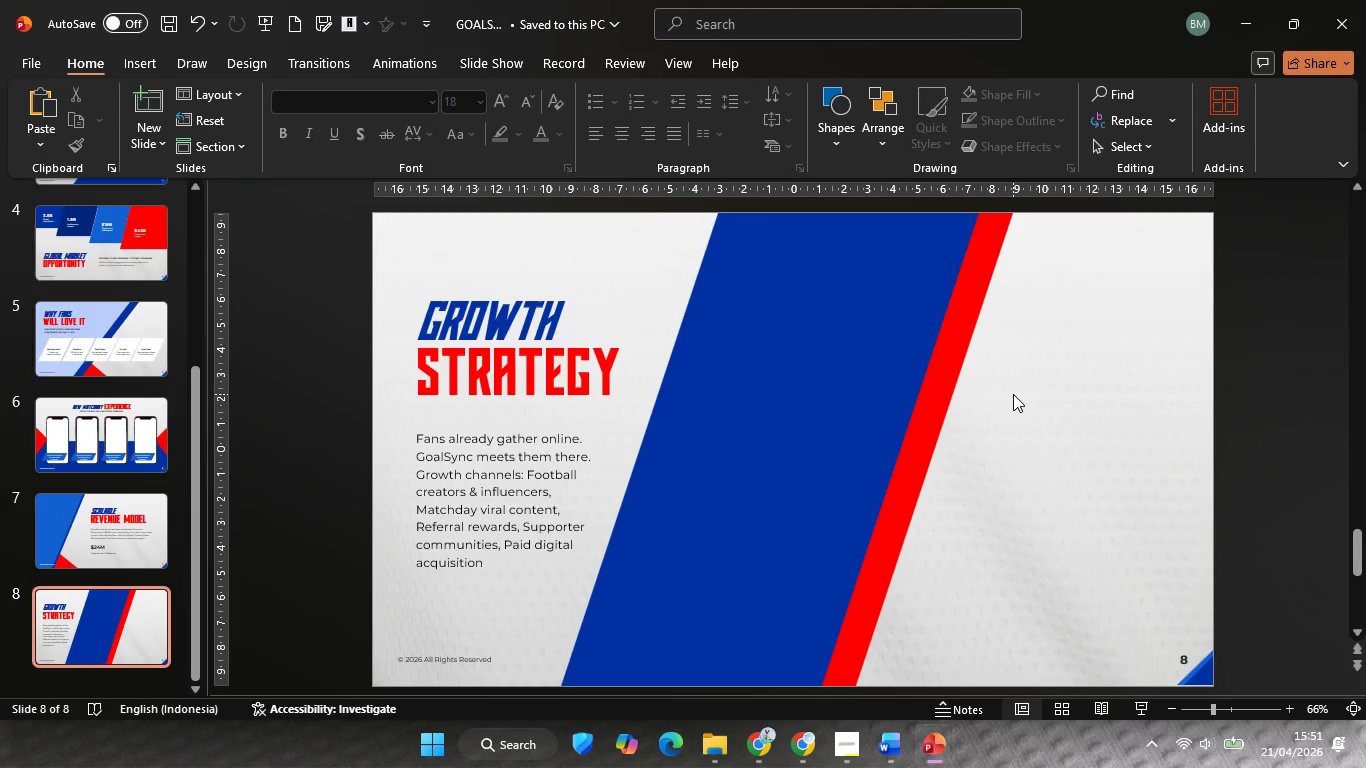 
triple_click([1013, 394])
 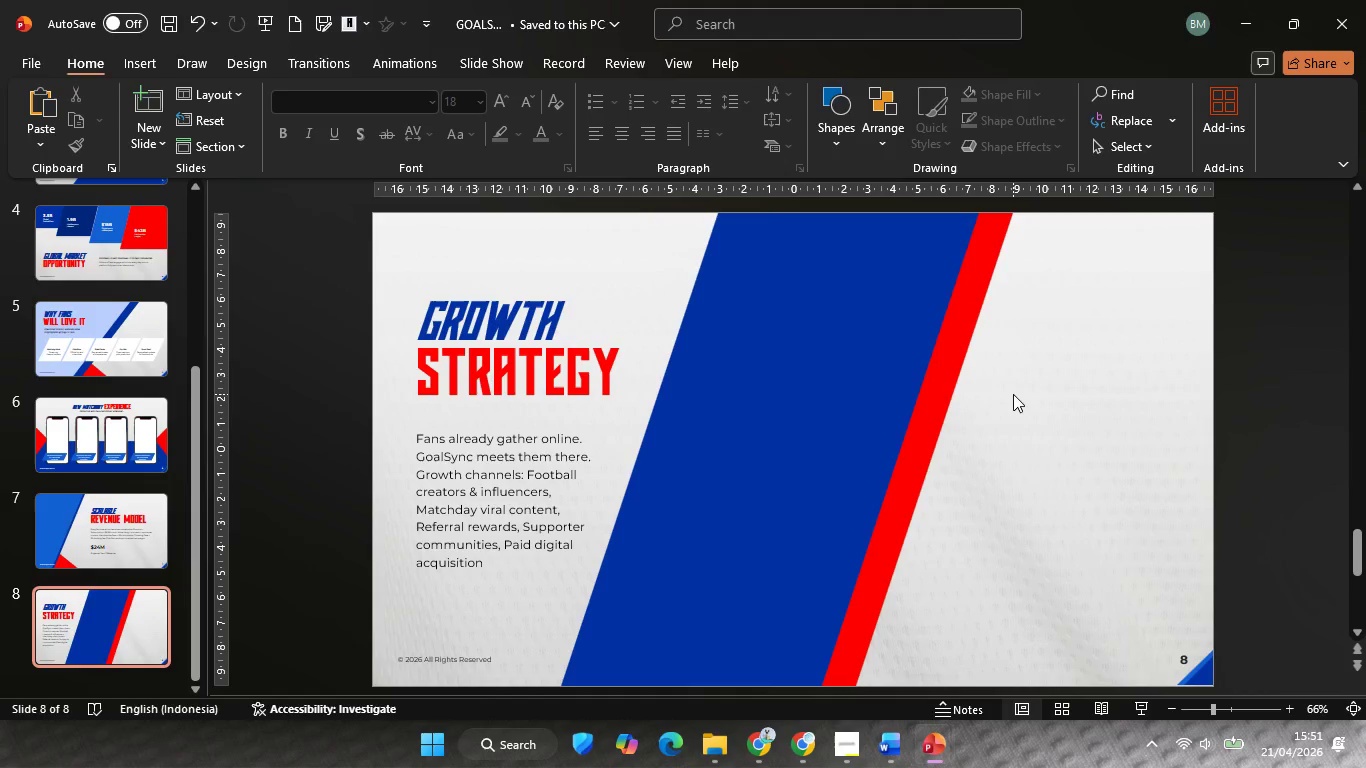 
triple_click([1013, 394])
 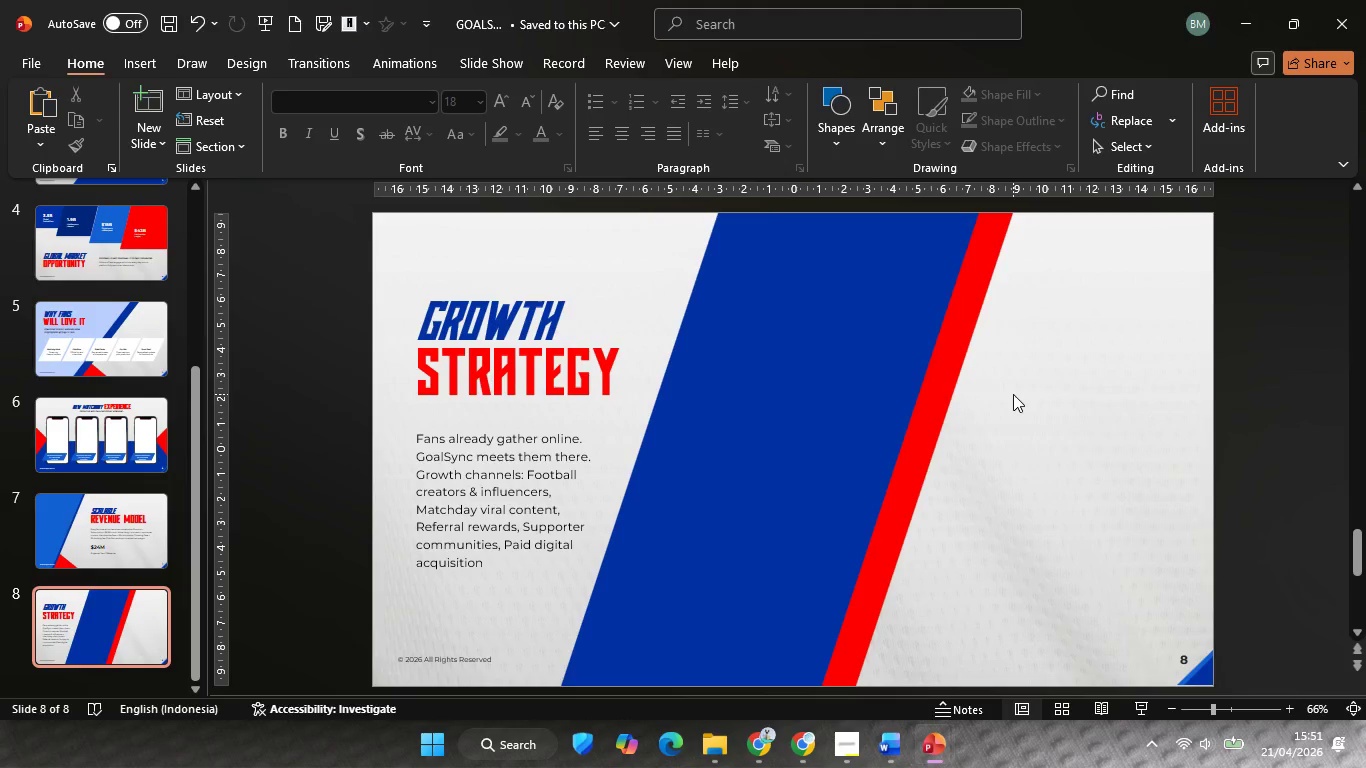 
triple_click([1013, 394])
 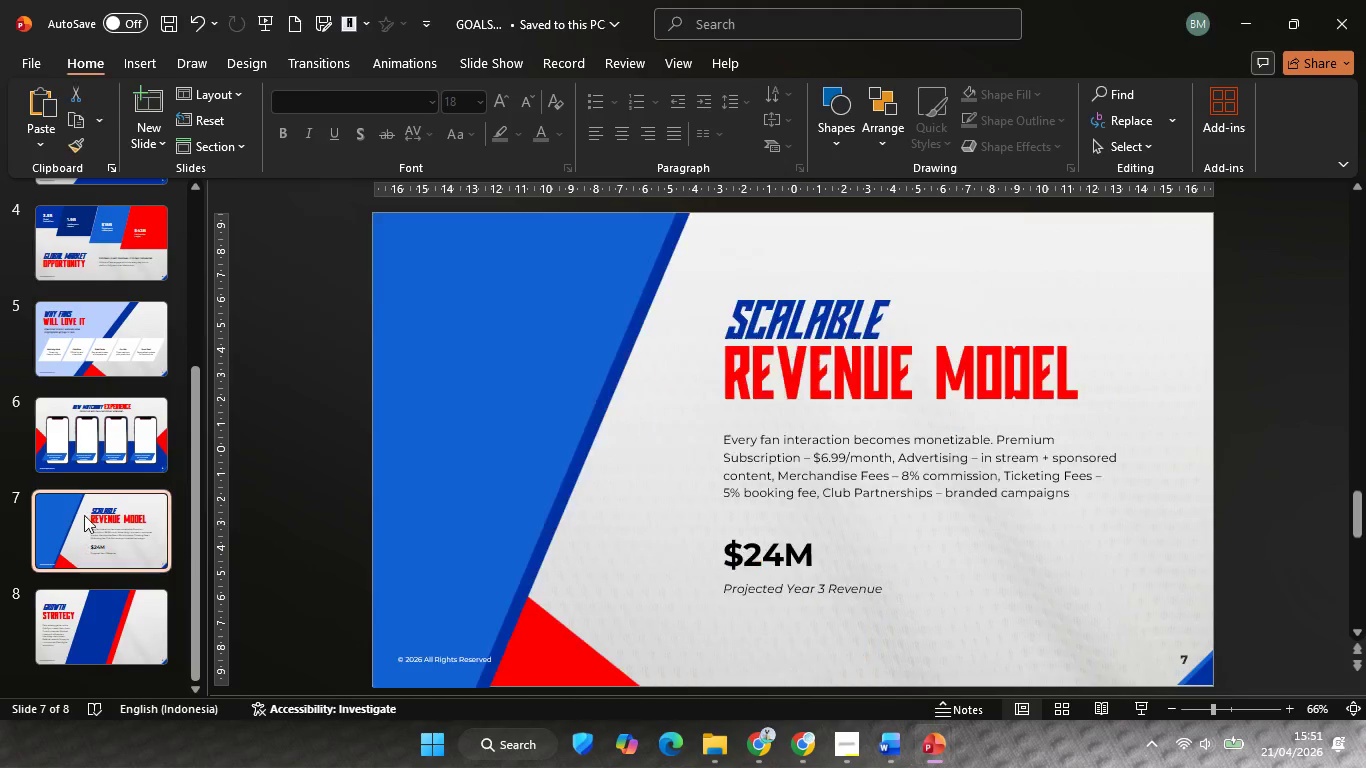 
double_click([87, 436])
 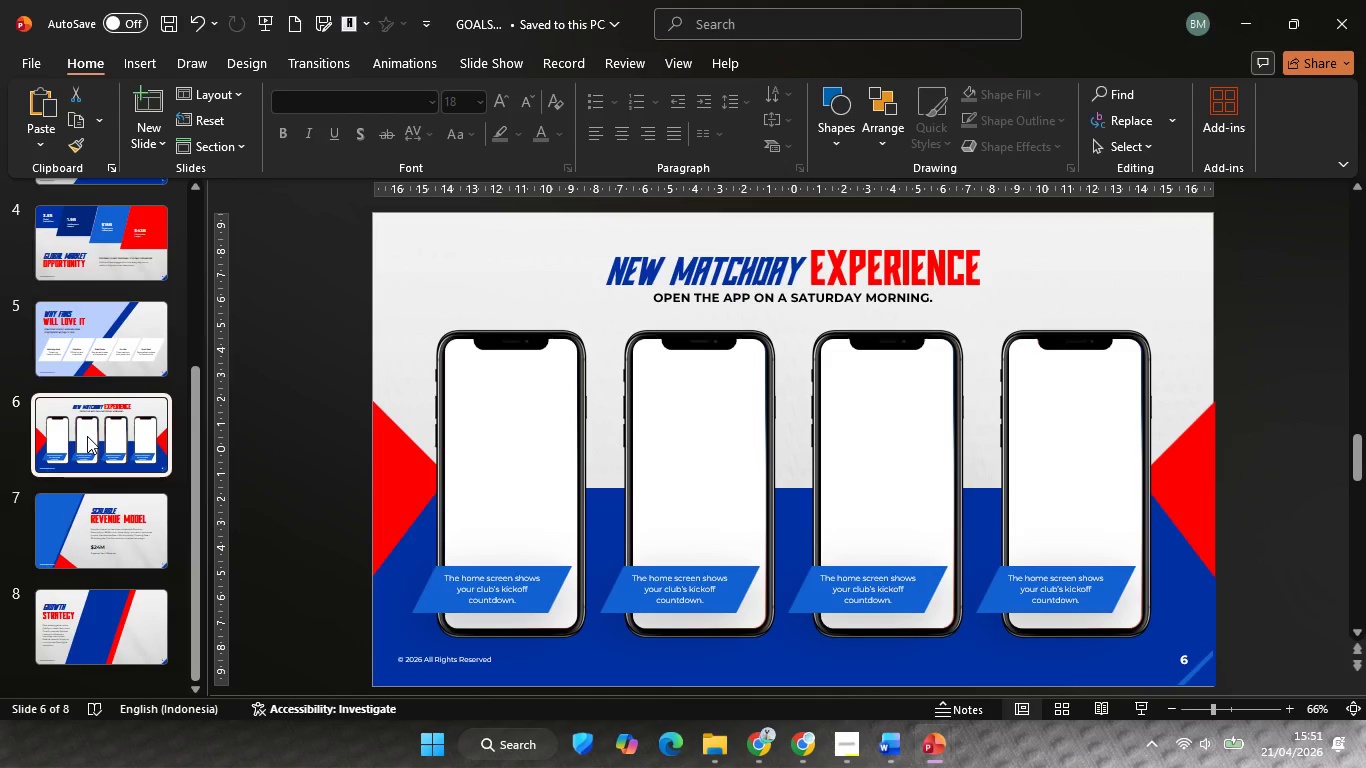 
scroll: coordinate [87, 436], scroll_direction: up, amount: 3.0
 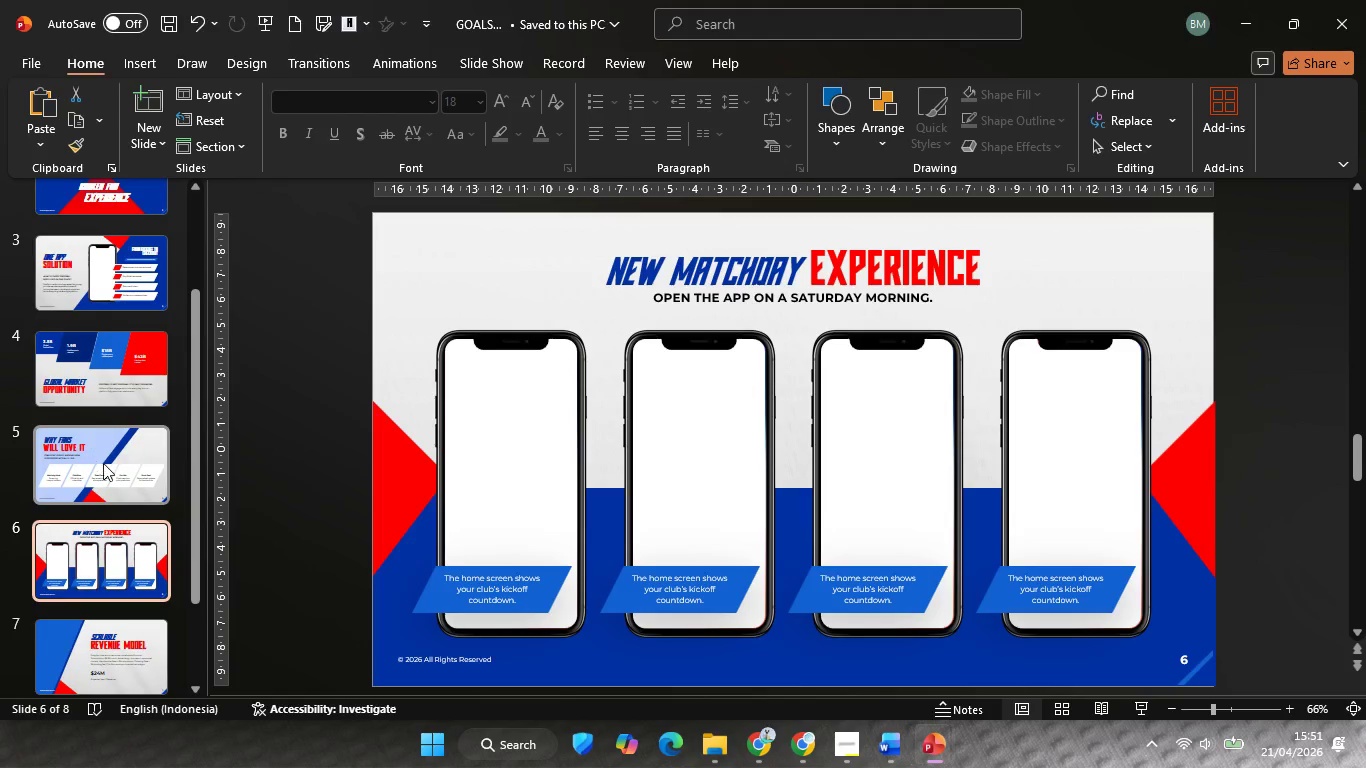 
left_click([103, 463])
 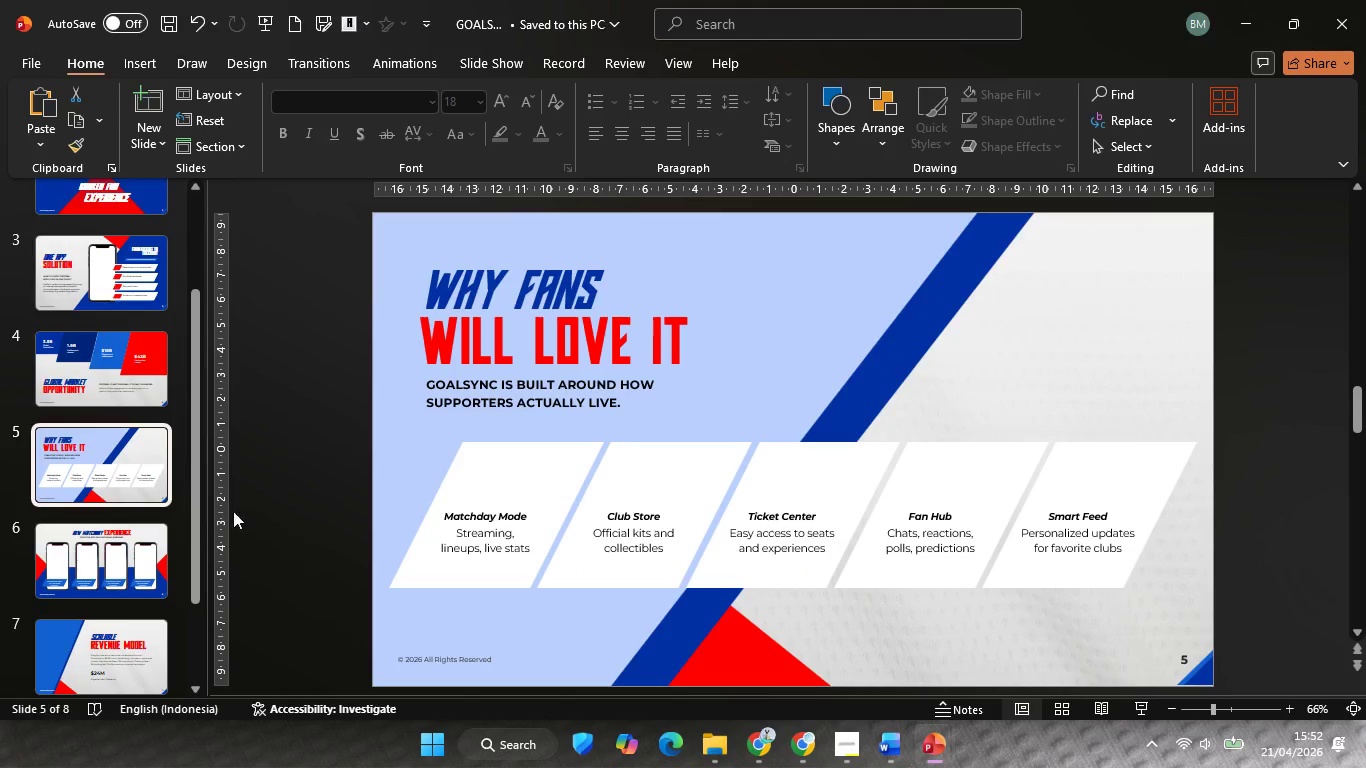 
double_click([116, 648])
 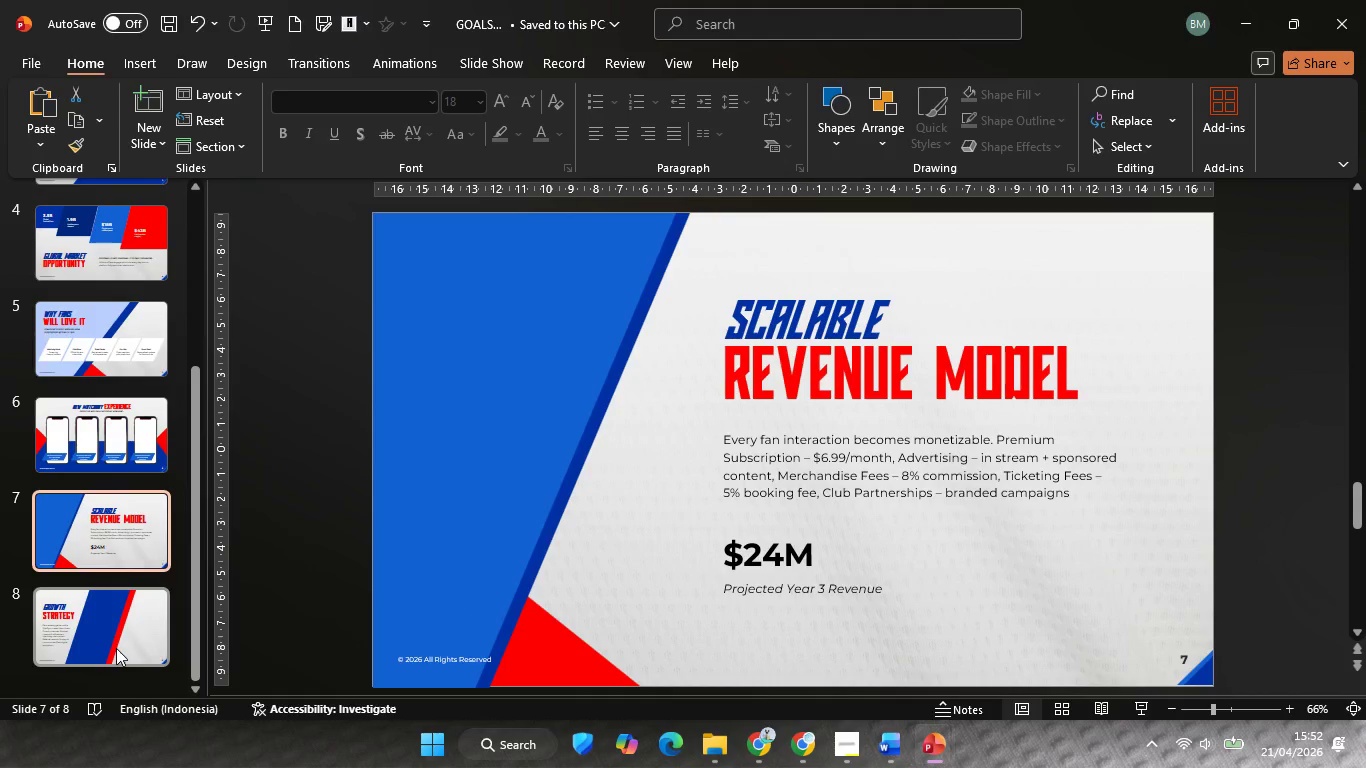 
left_click([116, 648])
 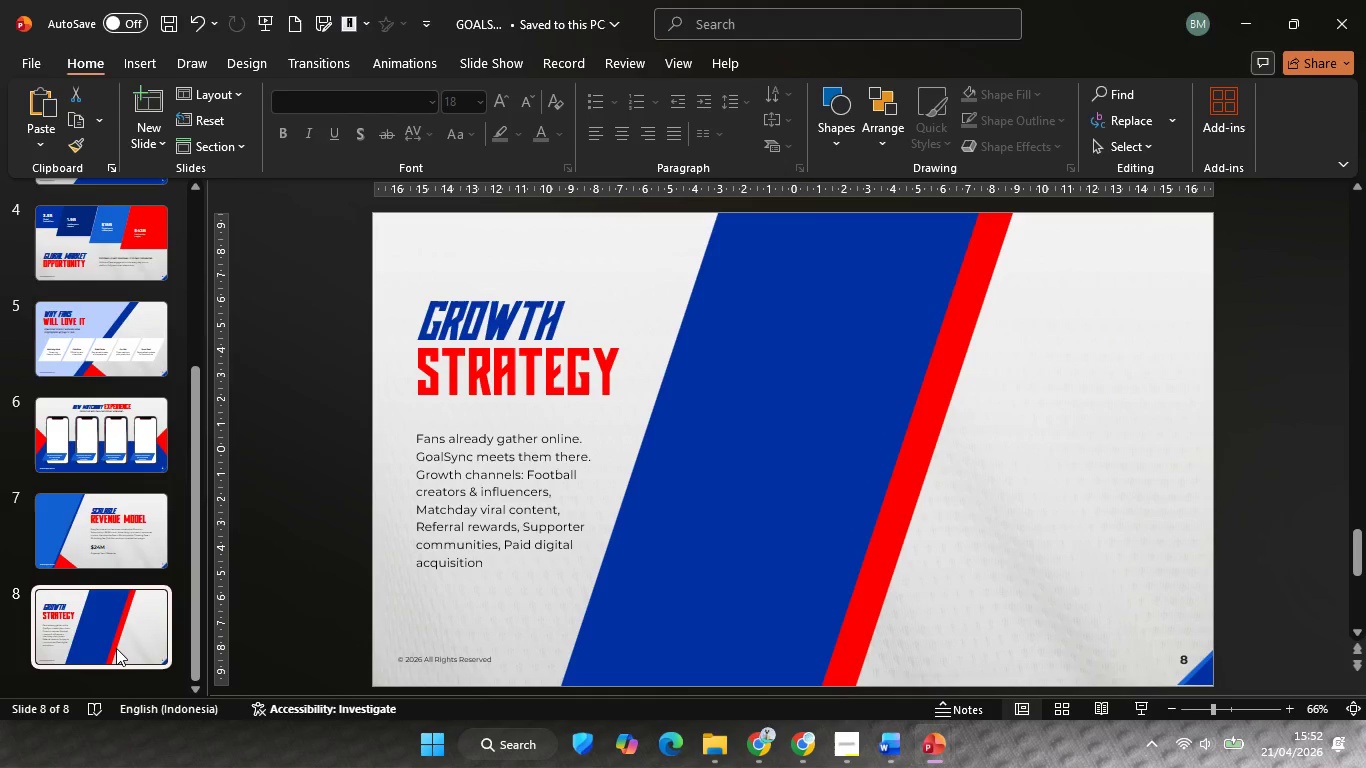 
mouse_move([124, 586])
 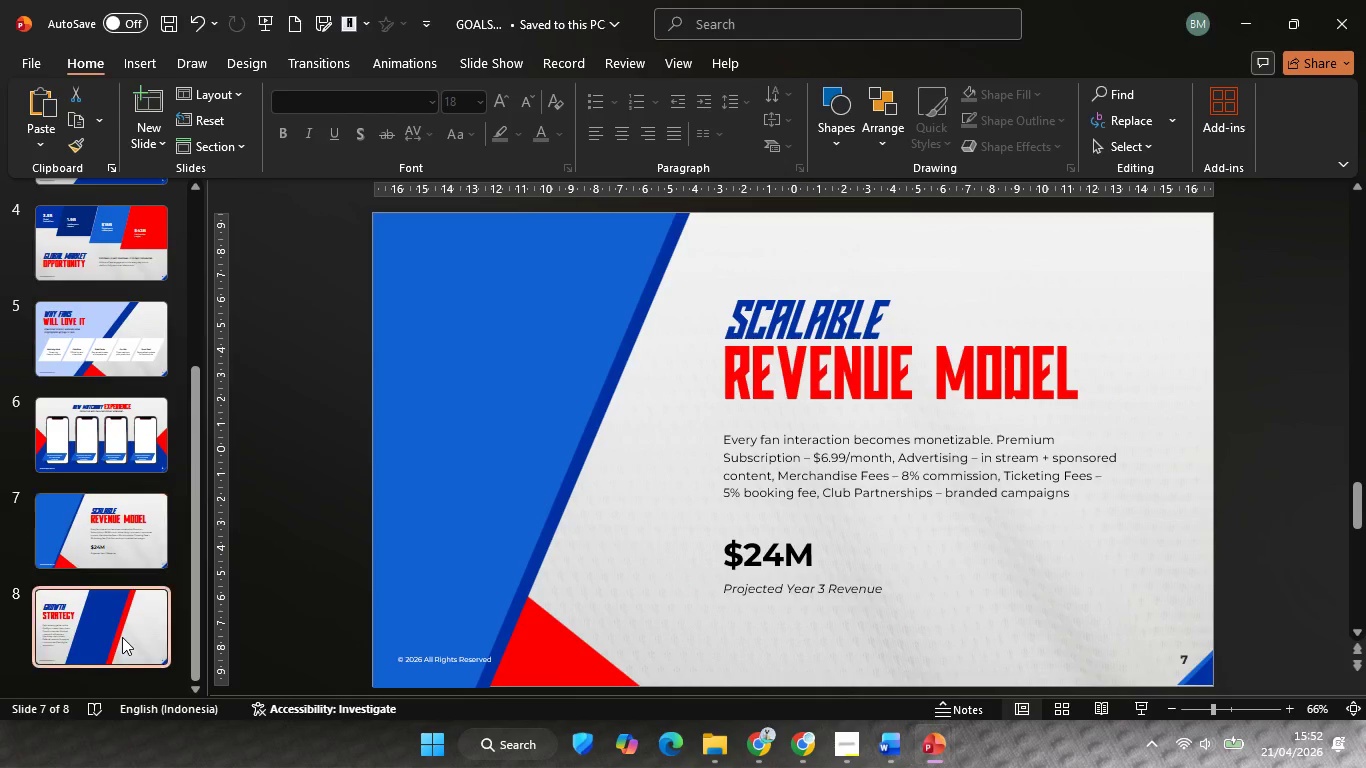 
left_click([122, 637])
 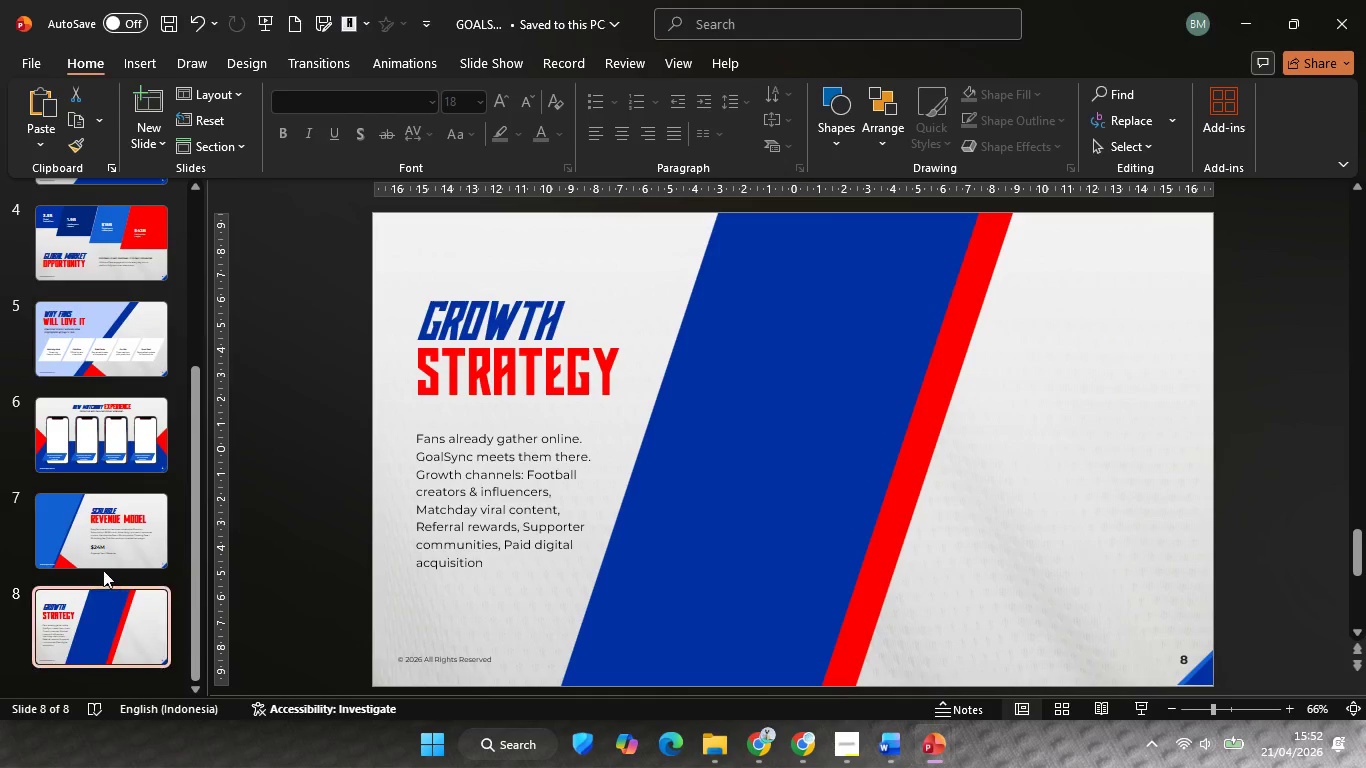 
left_click([103, 535])
 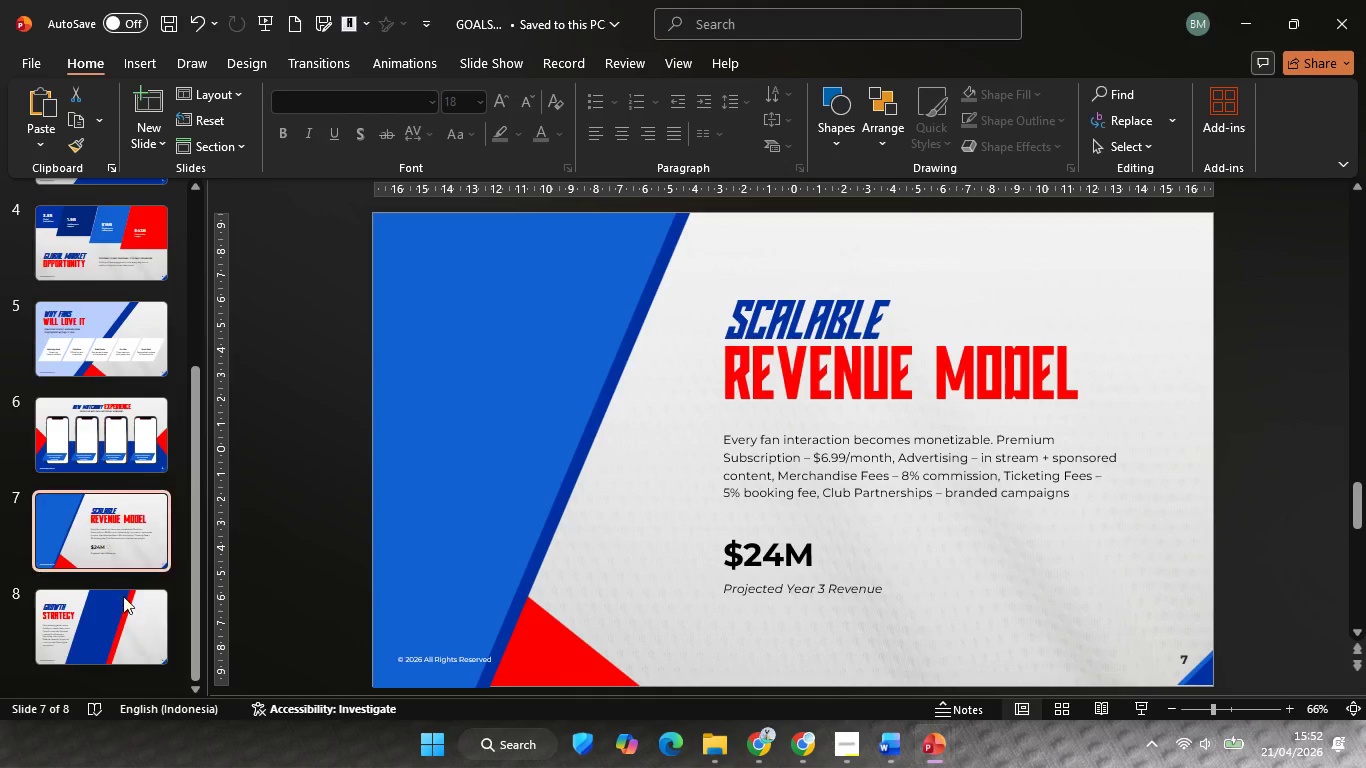 
left_click([129, 628])
 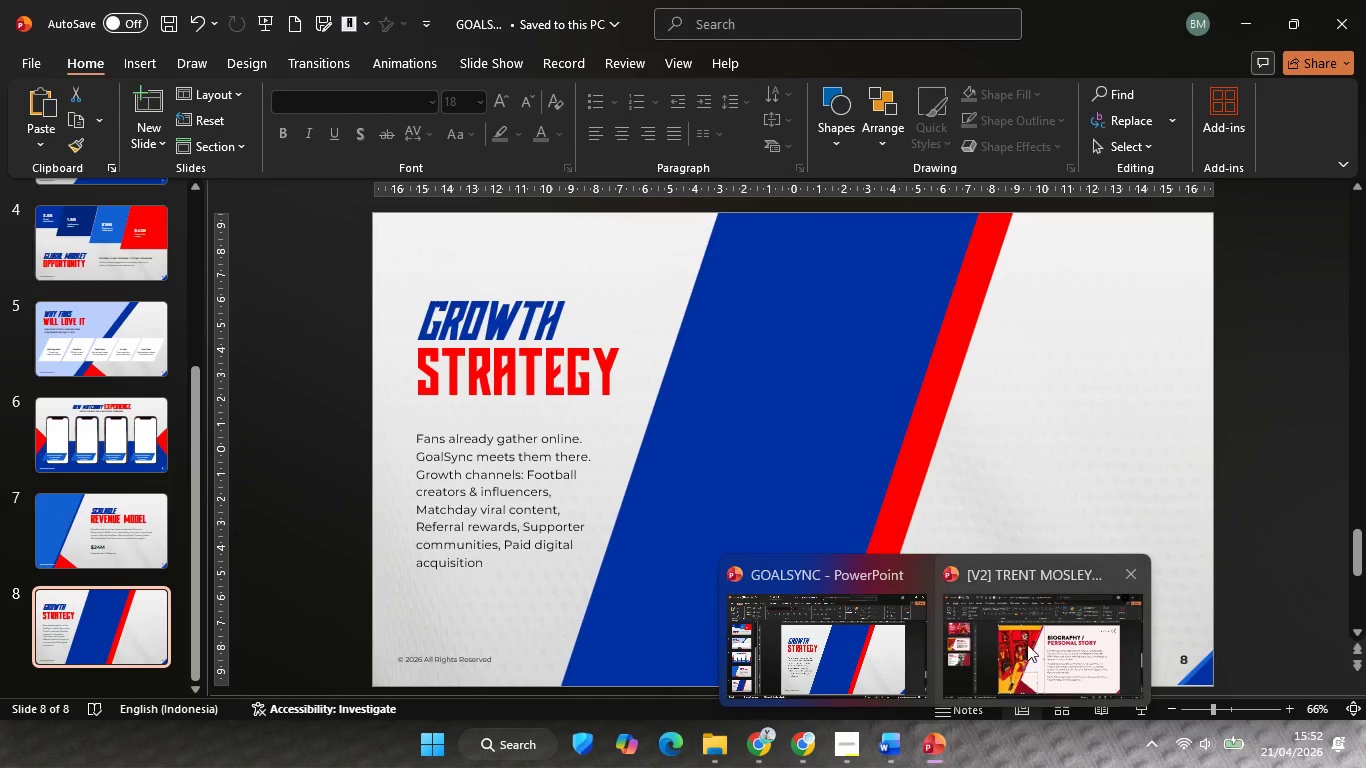 
wait(7.61)
 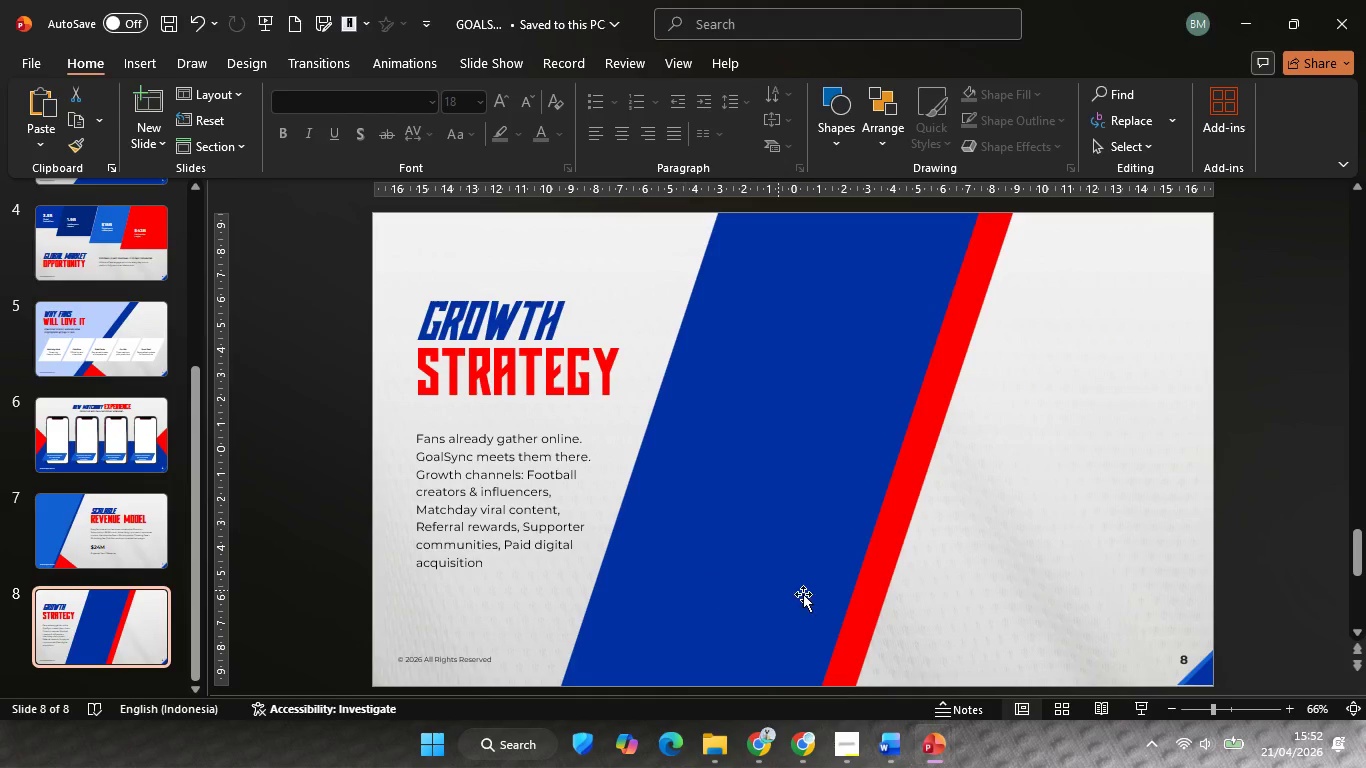 
left_click([517, 644])
 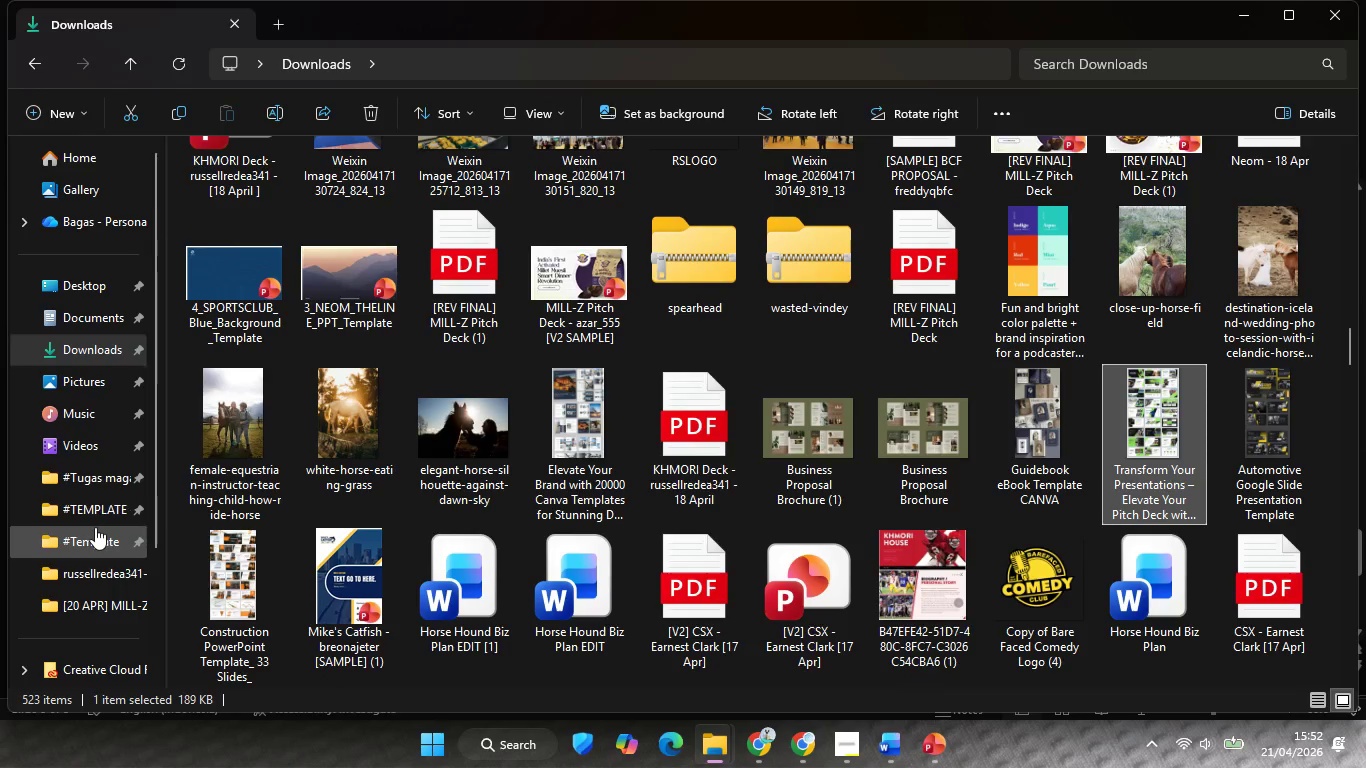 
left_click([97, 514])
 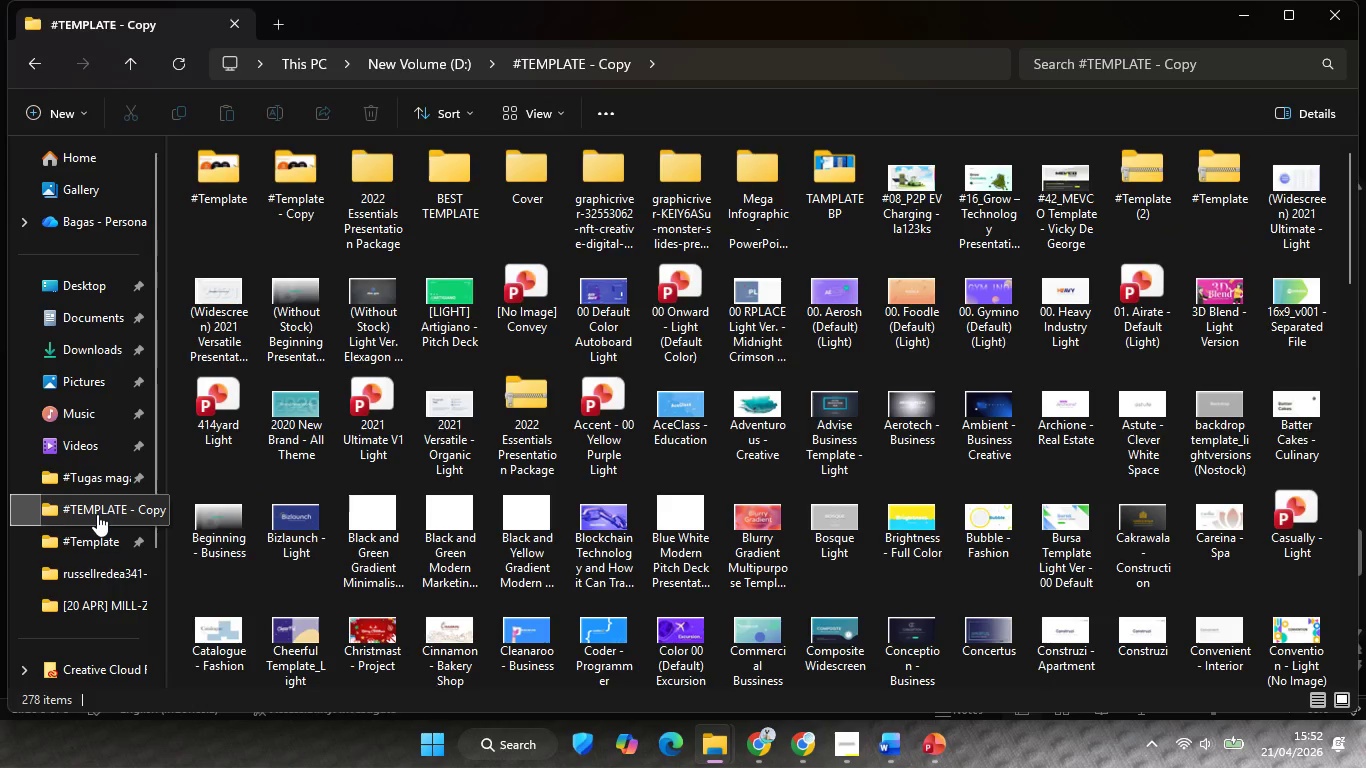 
mouse_move([693, 419])
 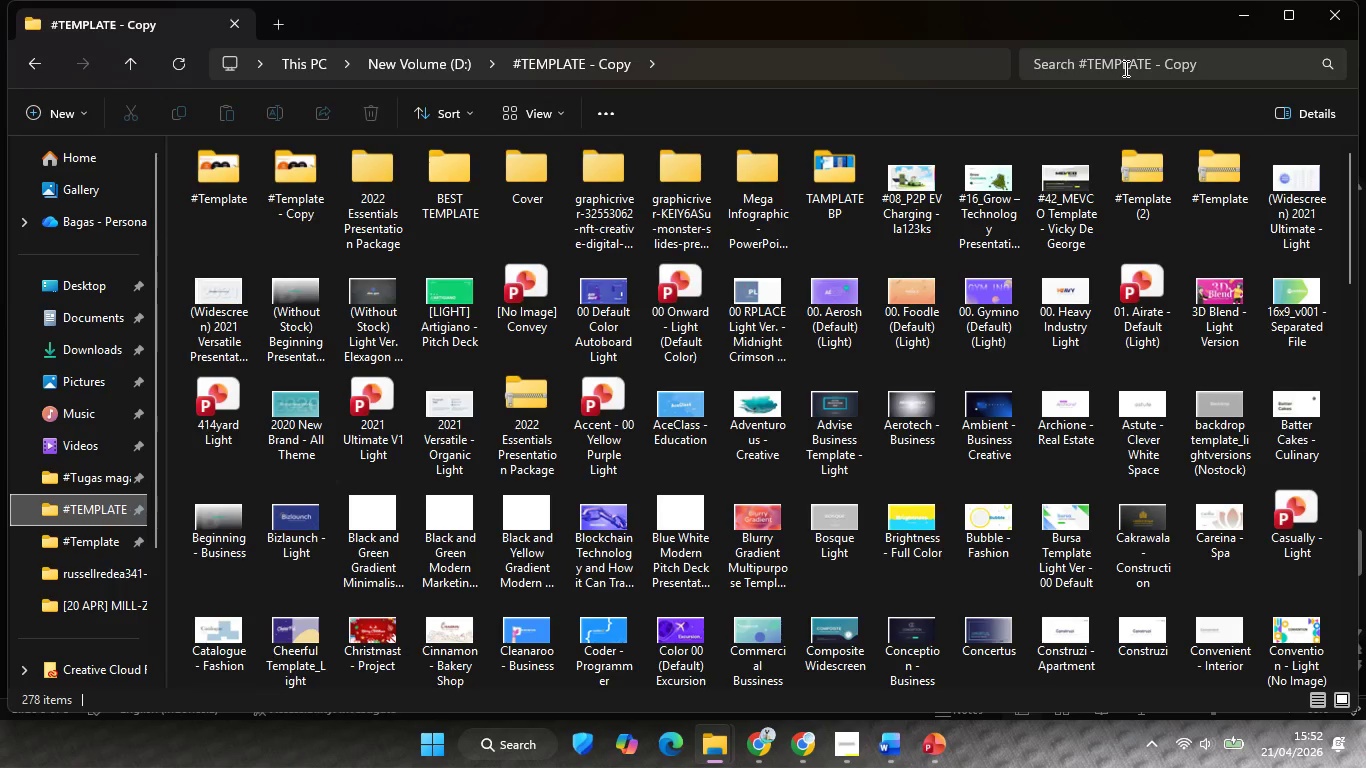 
left_click([1124, 68])
 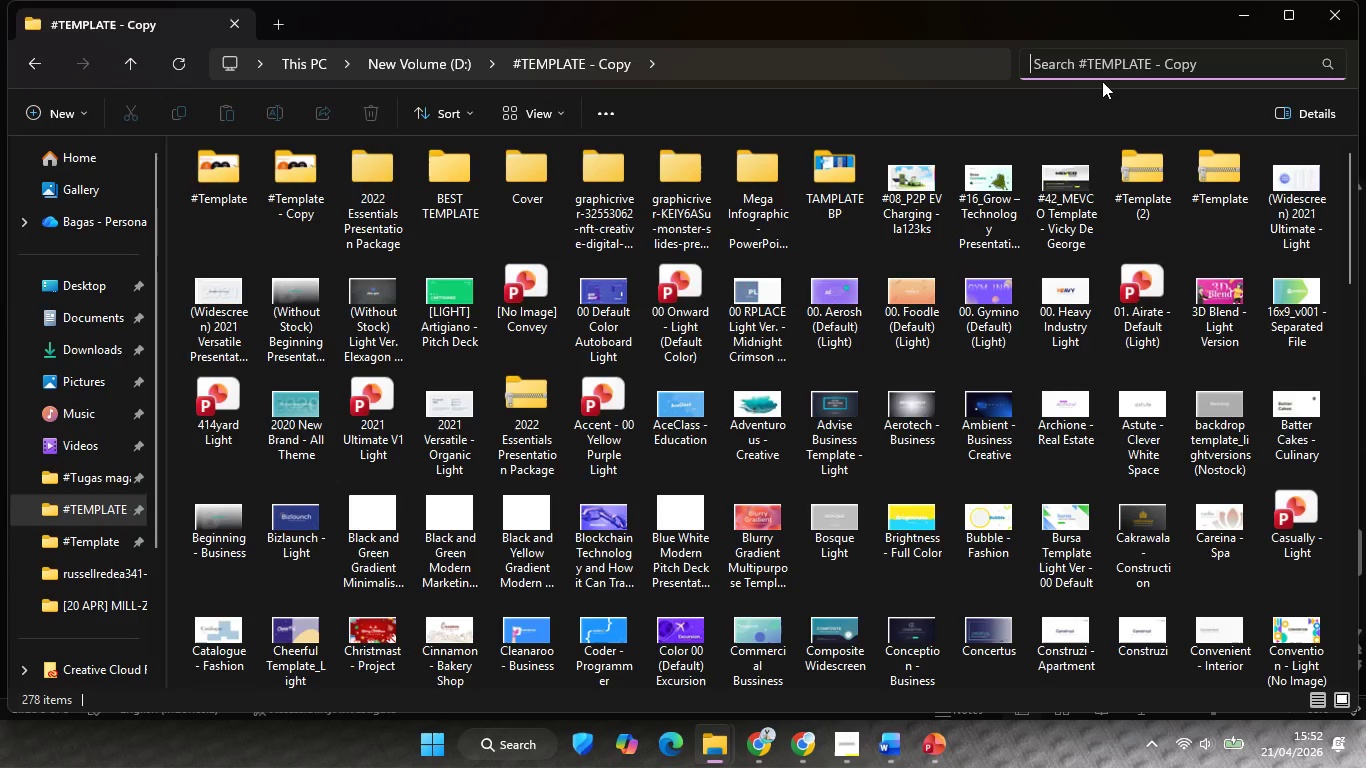 
type(auto)
 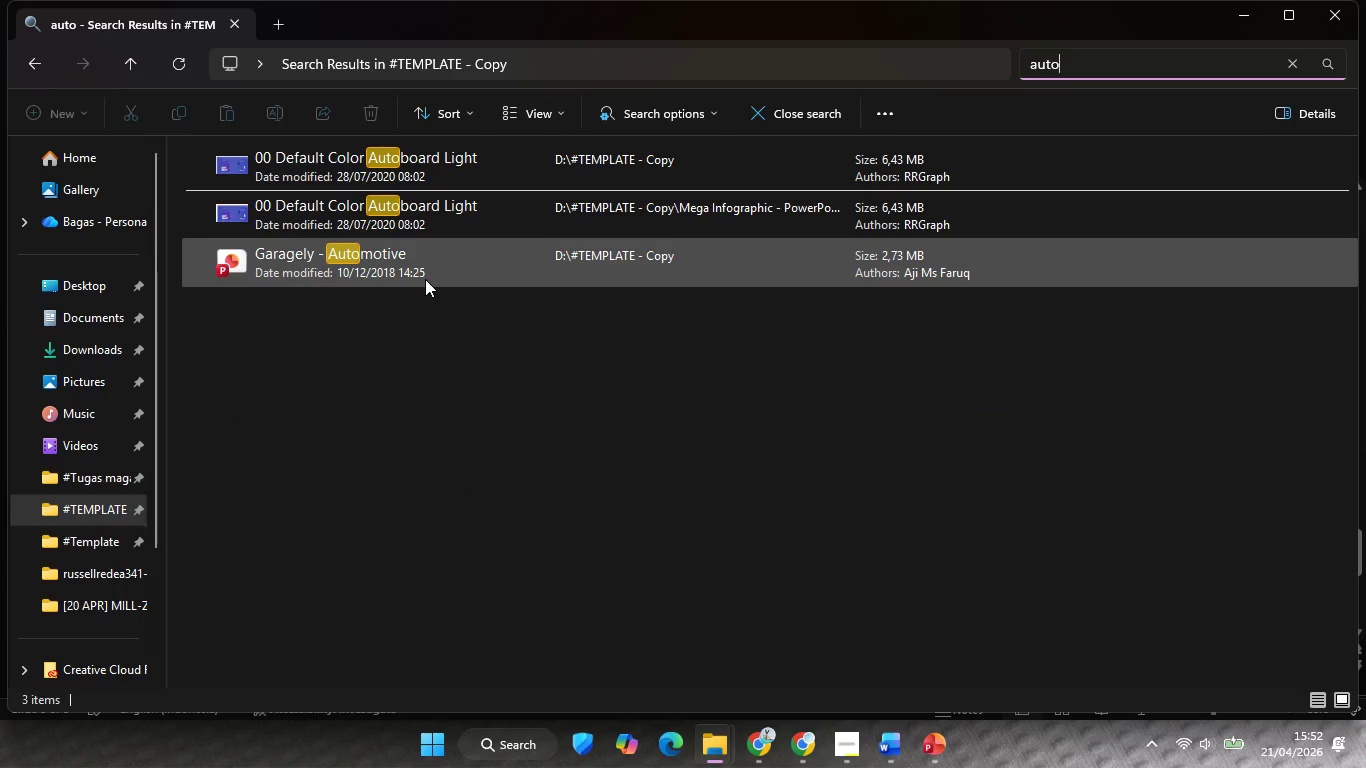 
double_click([427, 266])
 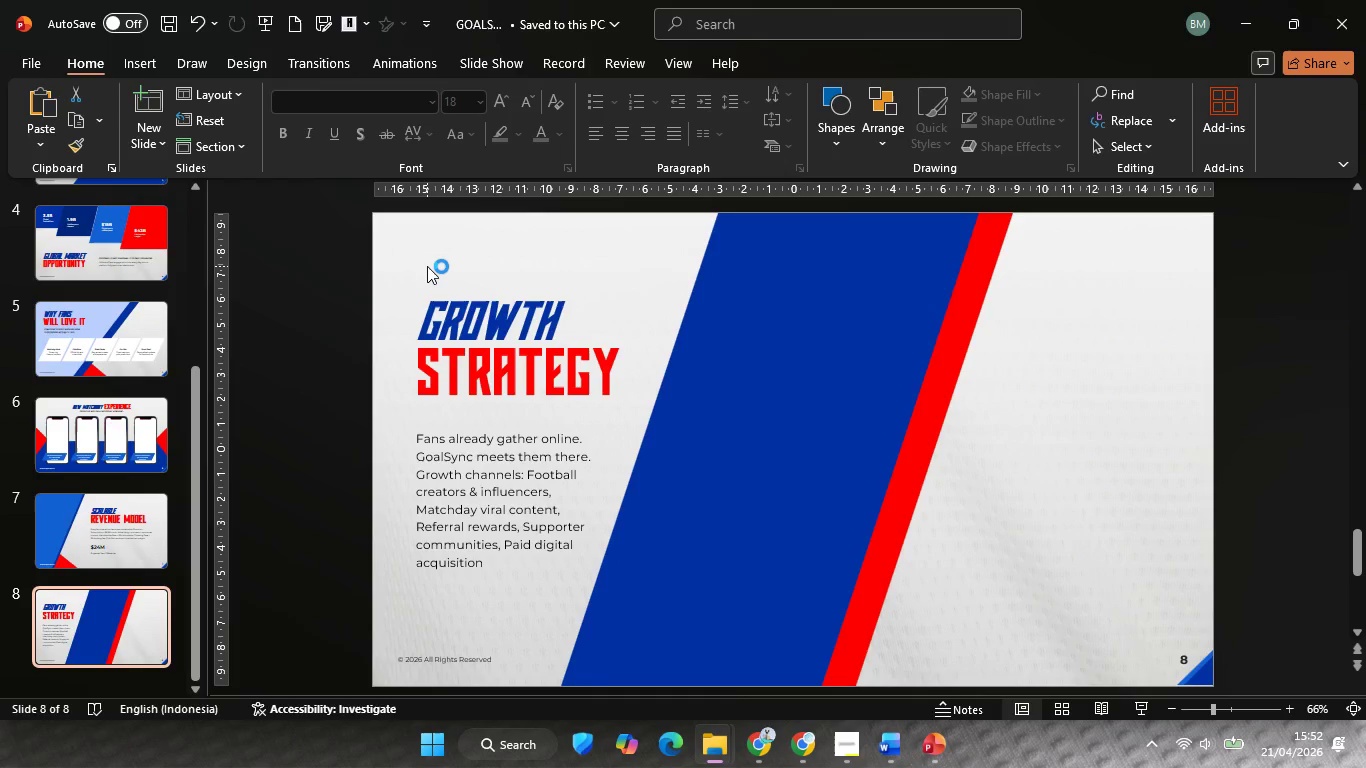 
wait(9.53)
 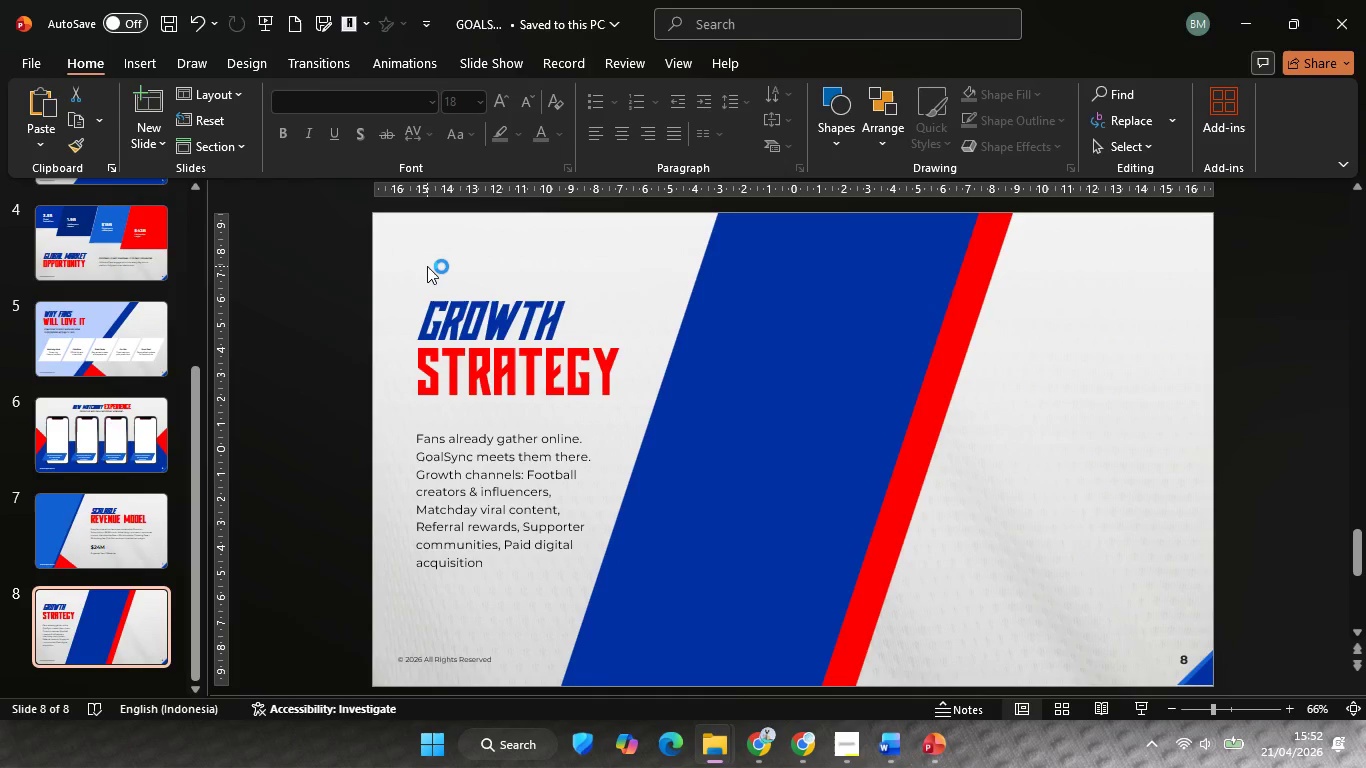 
scroll: coordinate [25, 419], scroll_direction: down, amount: 22.0
 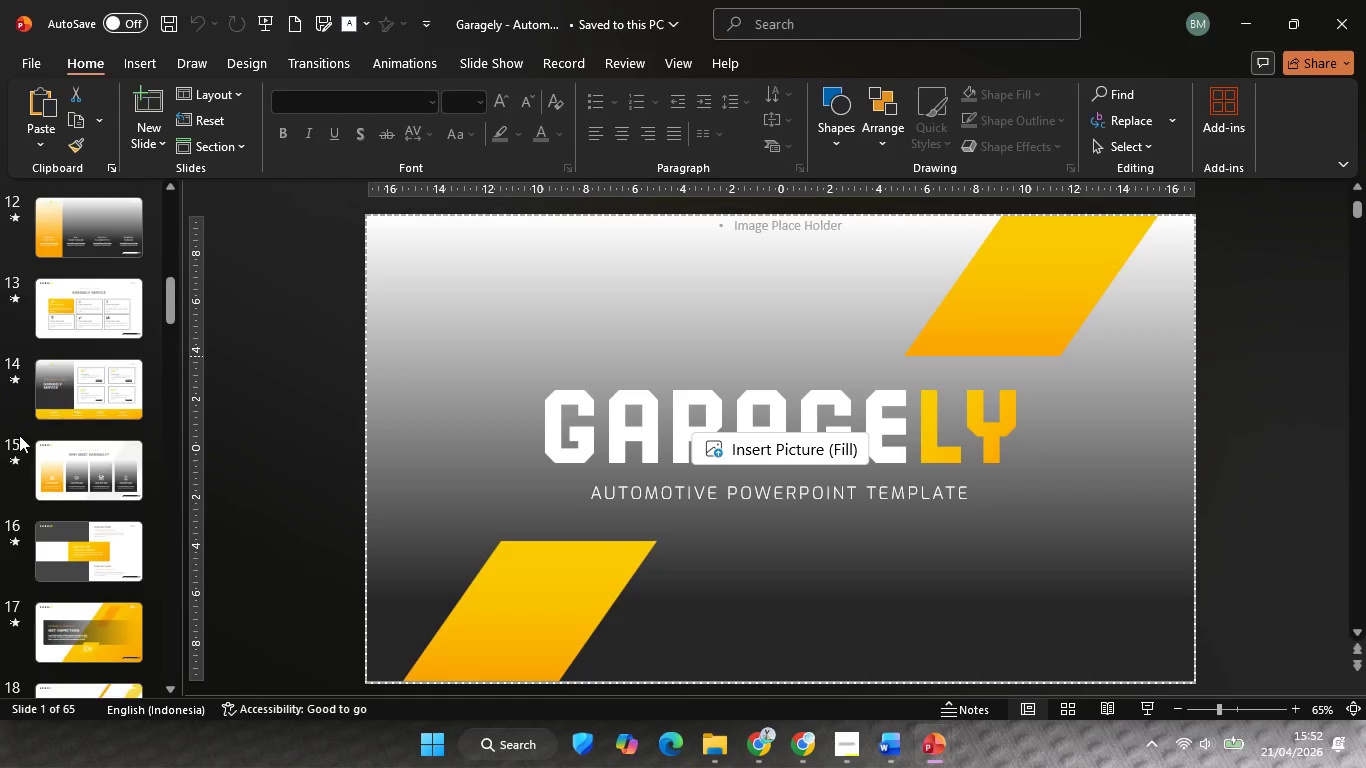 
scroll: coordinate [20, 445], scroll_direction: down, amount: 19.0
 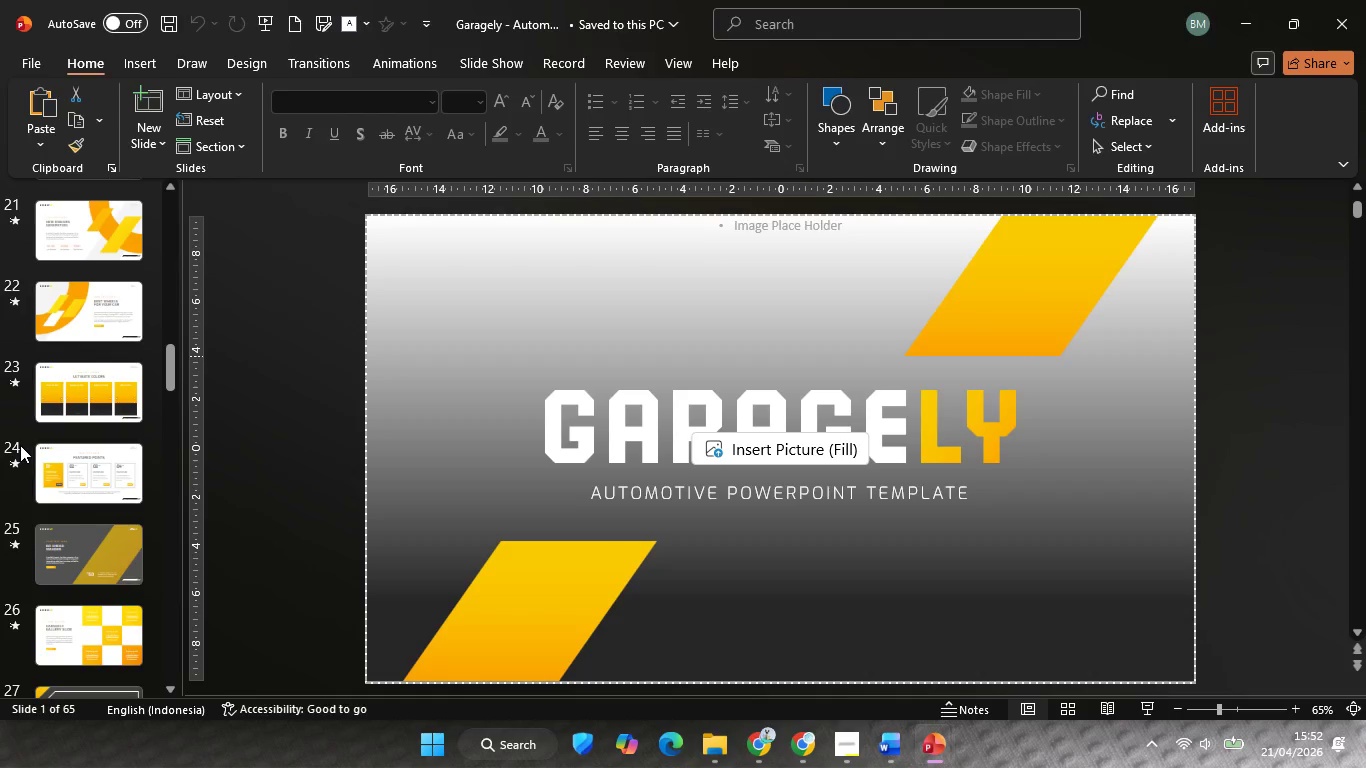 
scroll: coordinate [59, 477], scroll_direction: down, amount: 45.0
 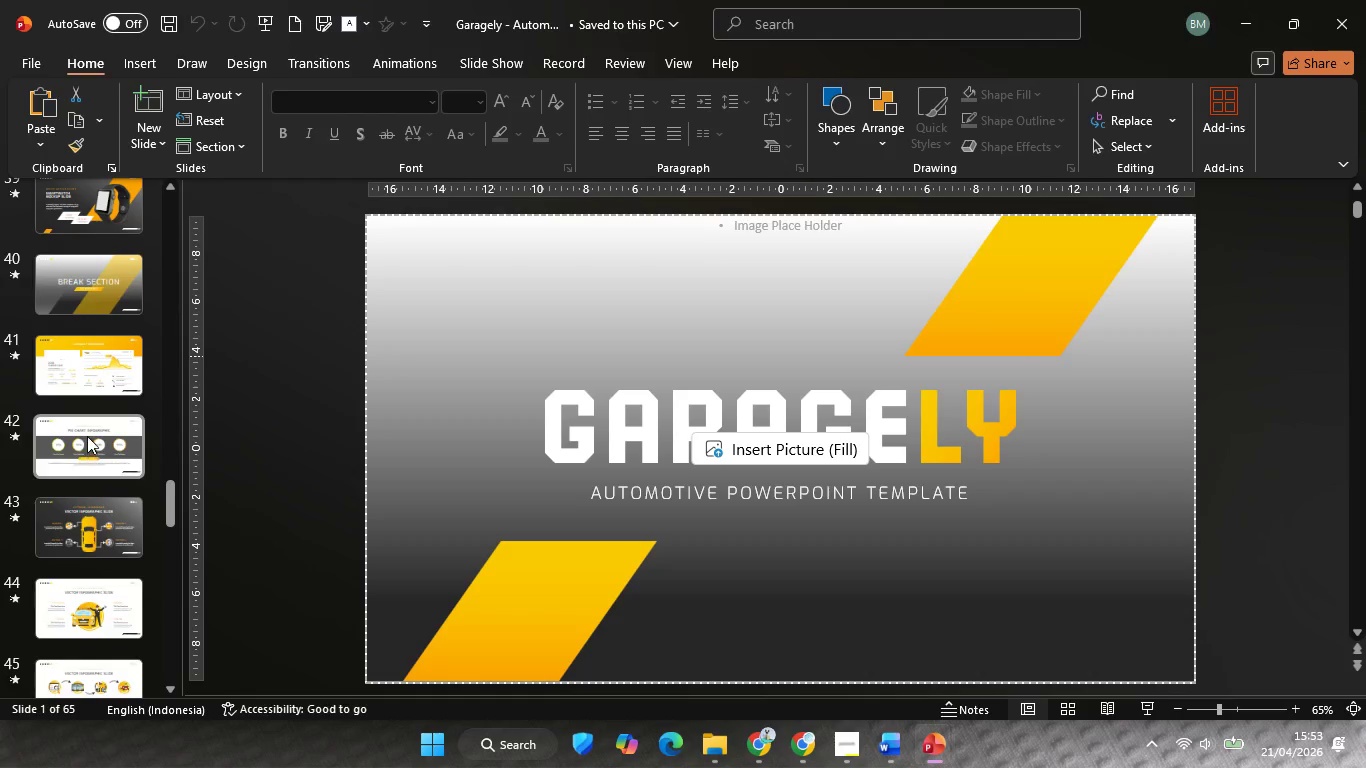 
left_click([87, 436])
 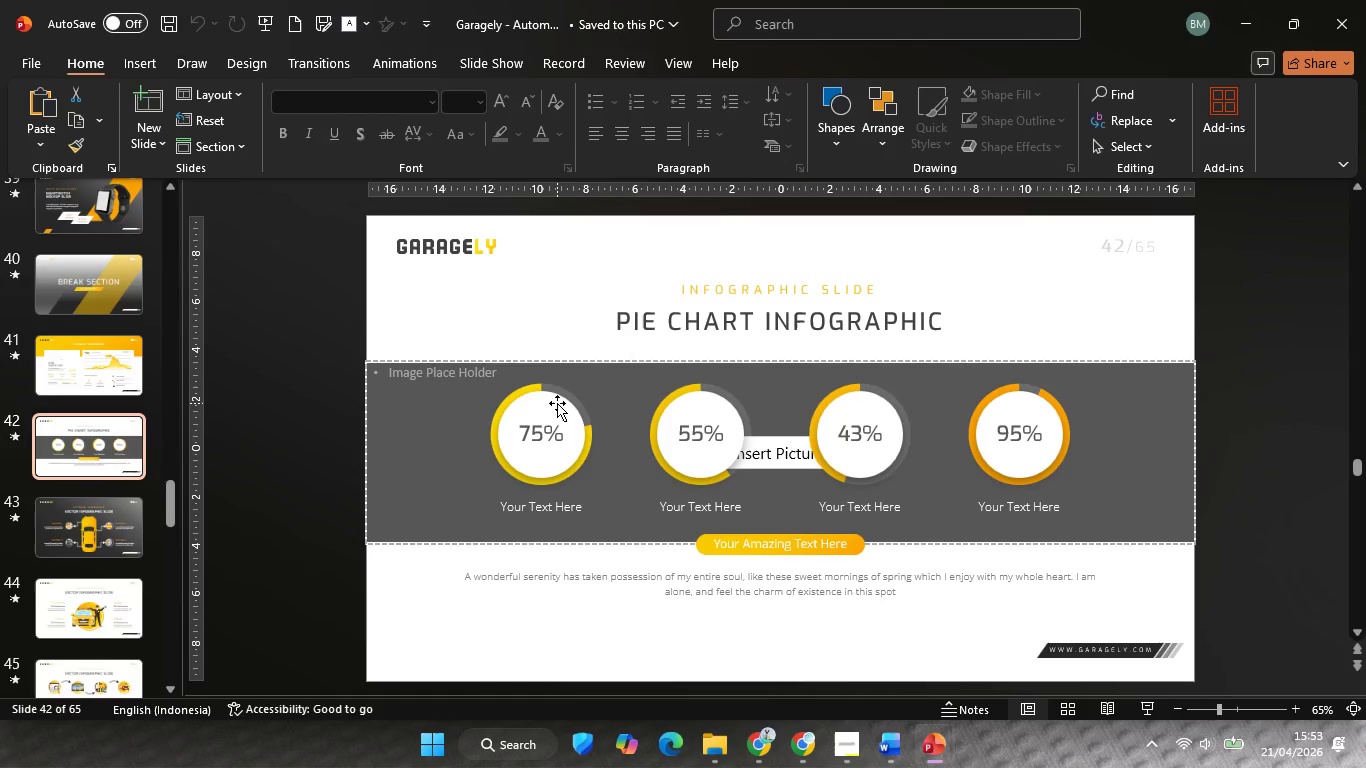 
left_click([557, 403])
 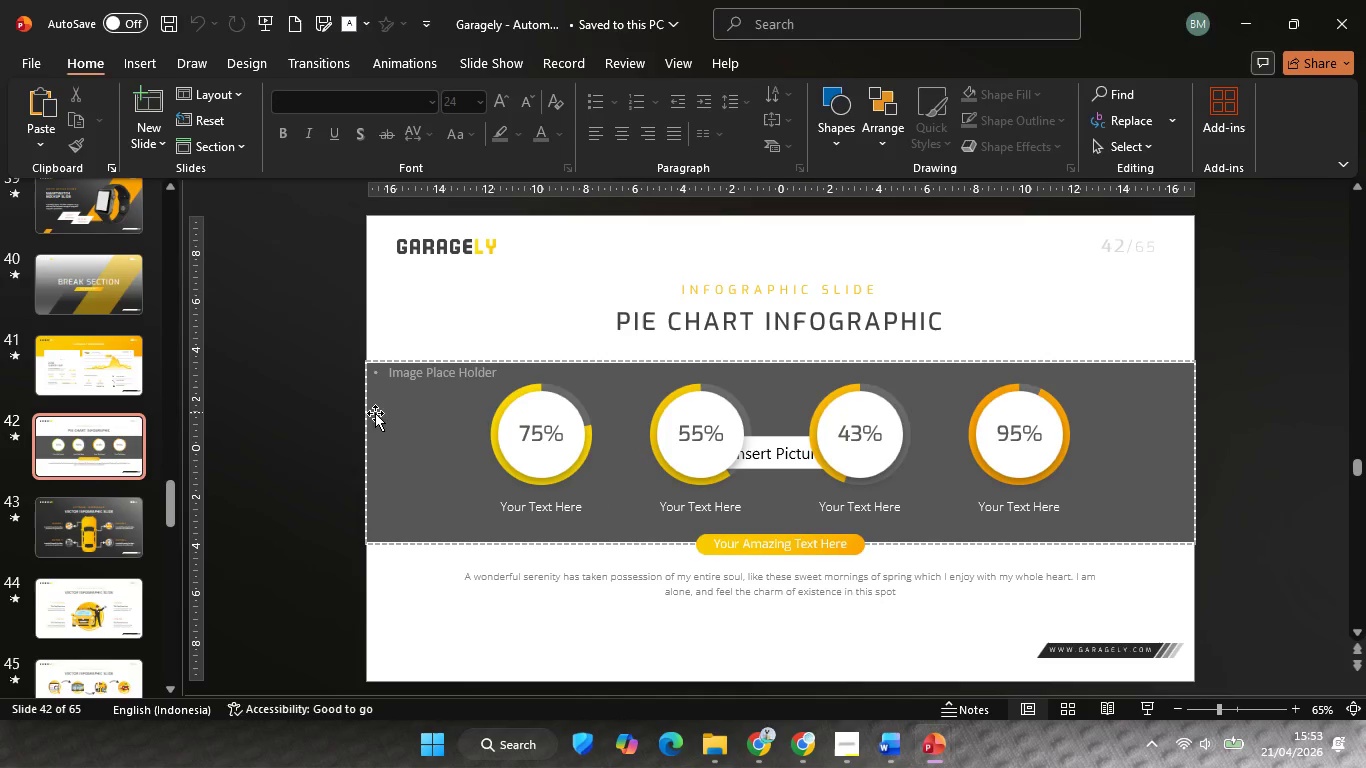 
left_click([554, 406])
 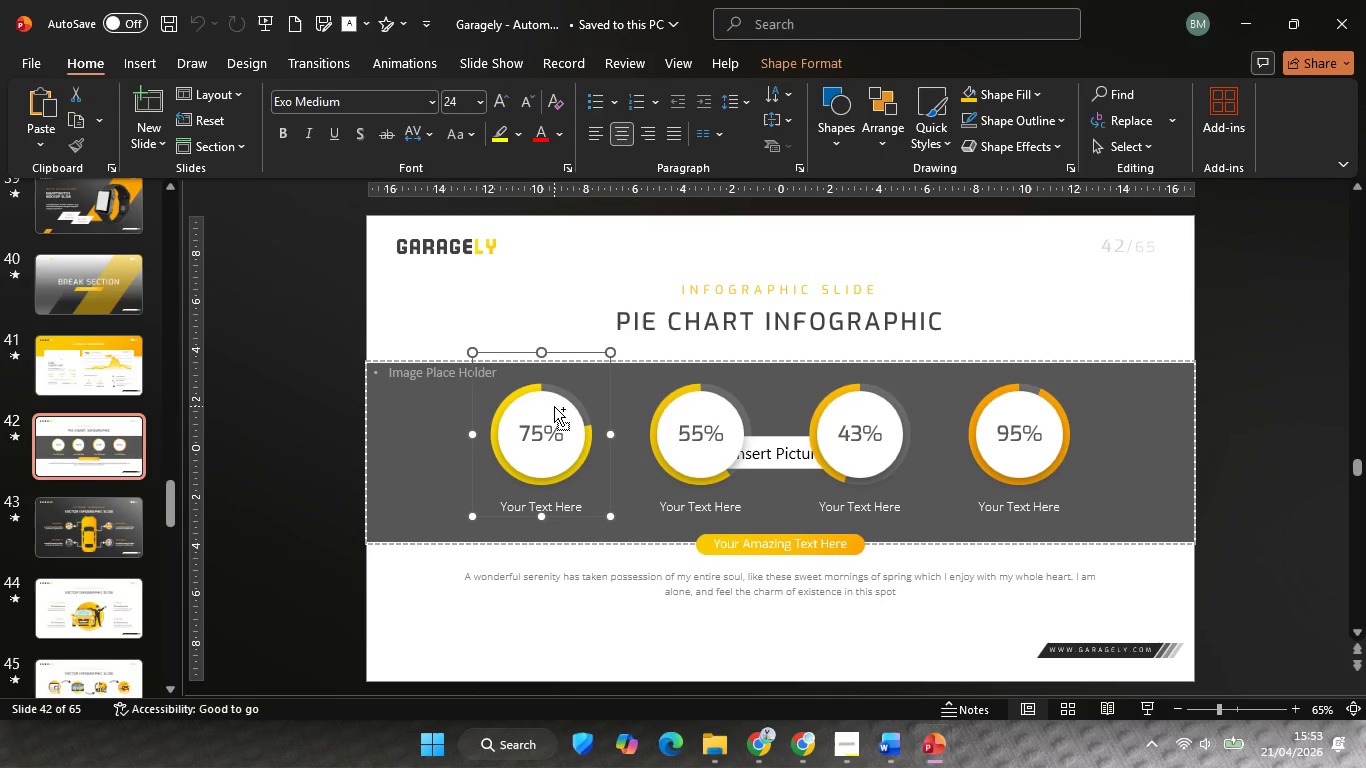 
key(Control+Shift+G)
 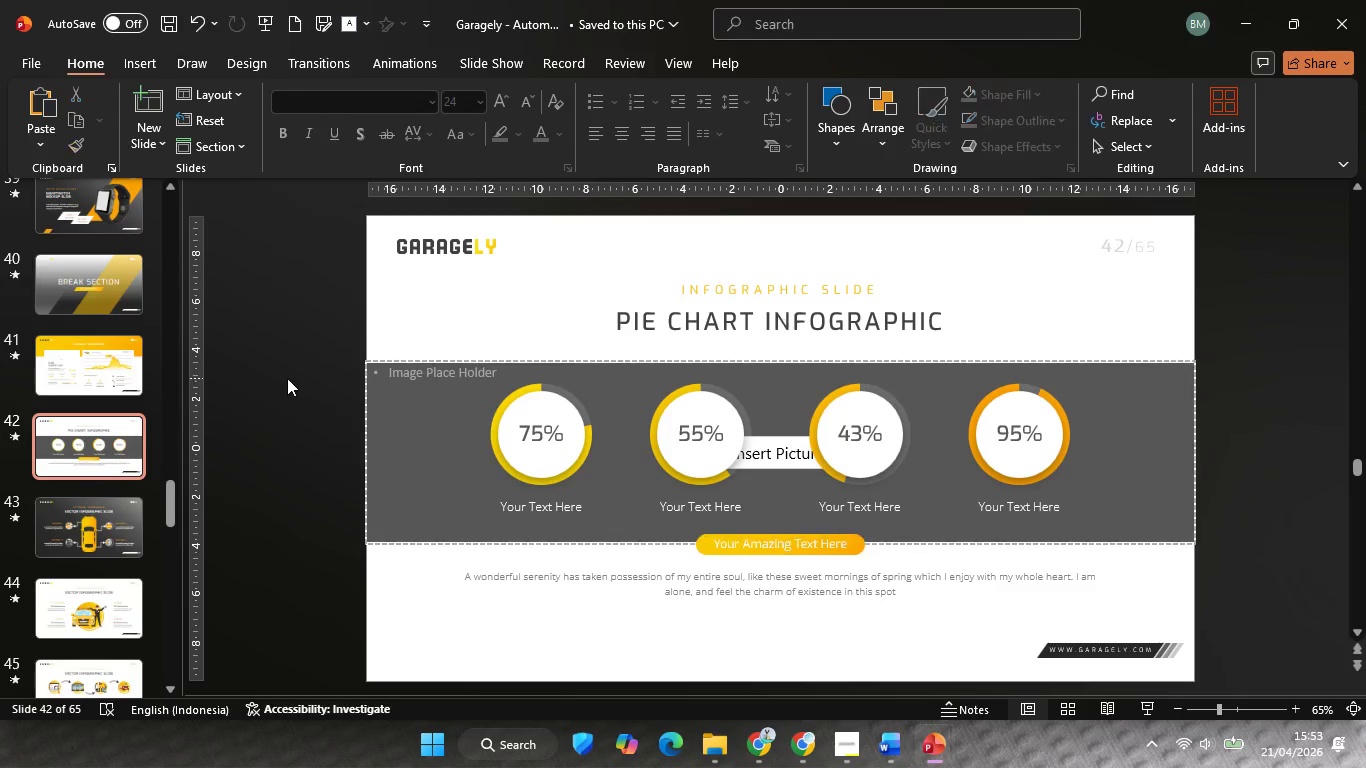 
left_click_drag(start_coordinate=[267, 361], to_coordinate=[660, 504])
 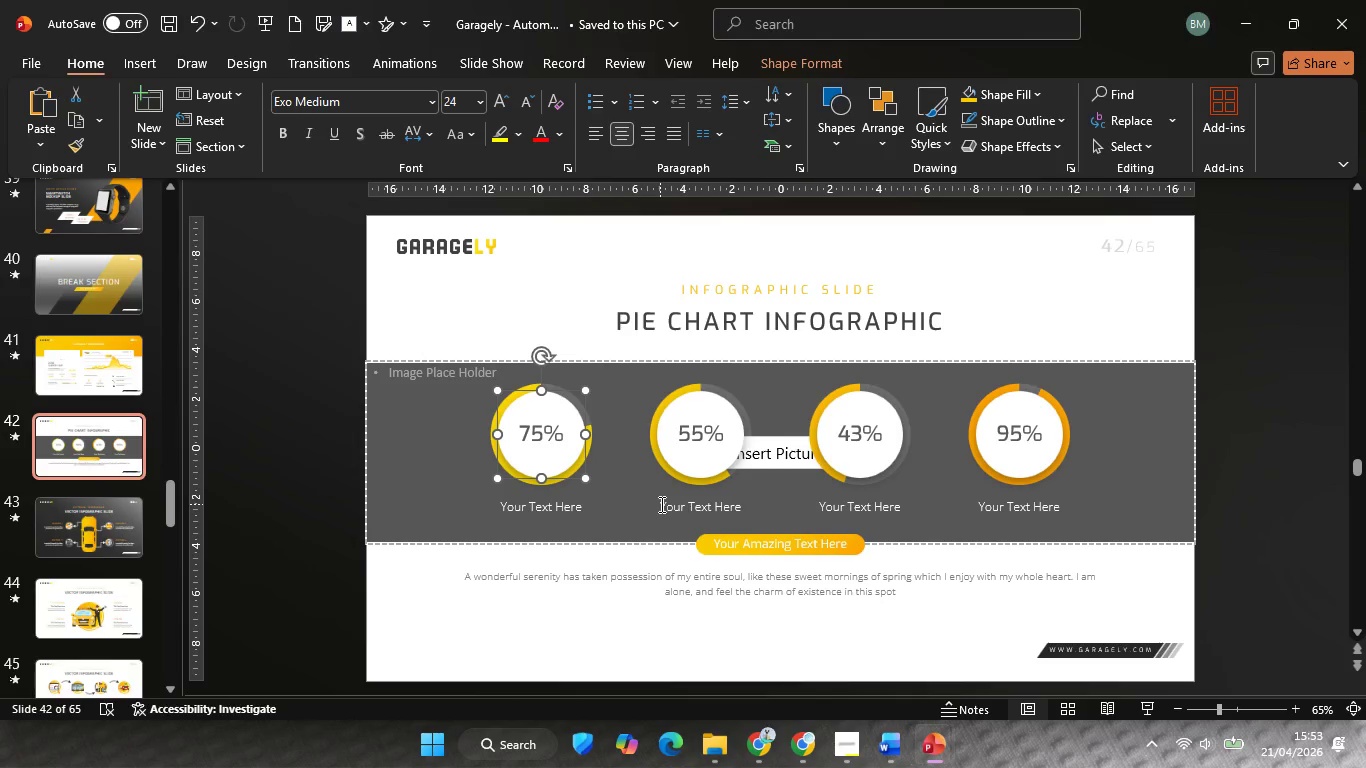 
key(Control+ControlLeft)
 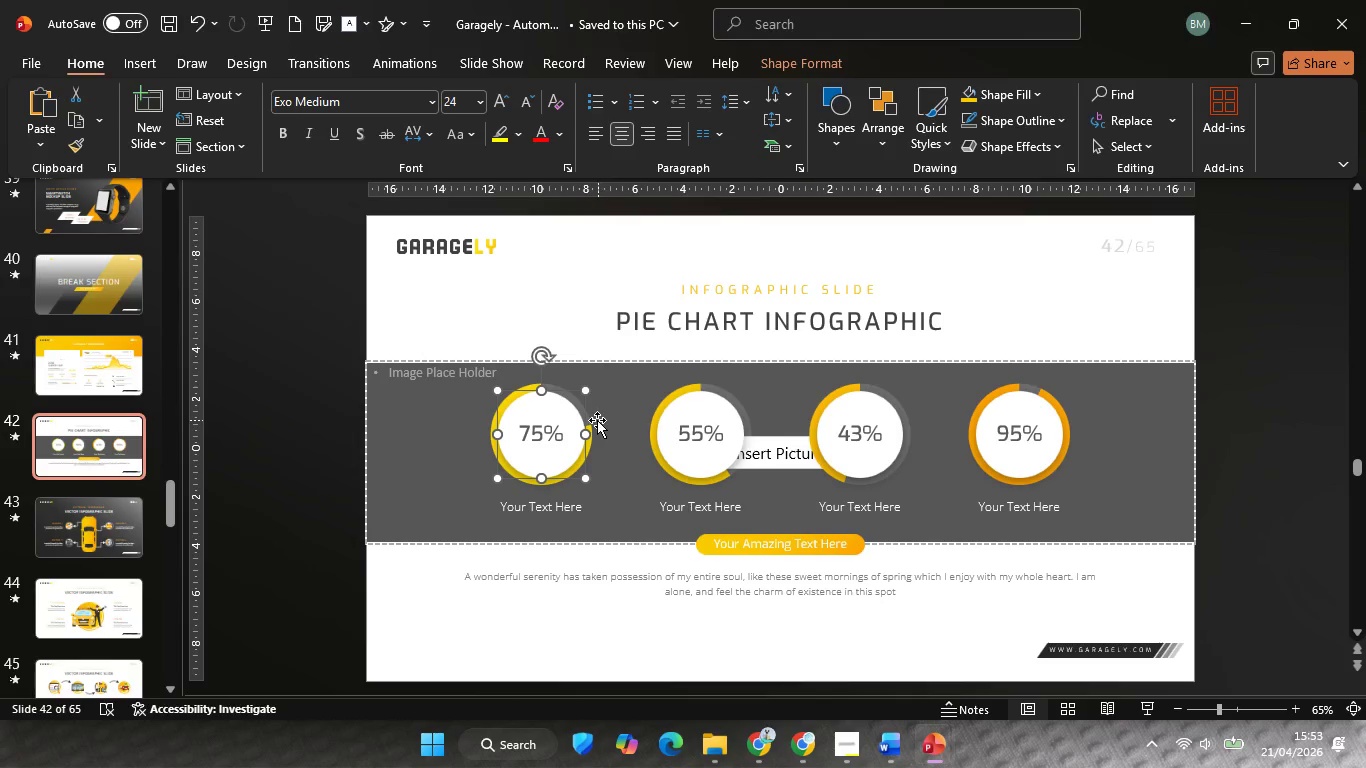 
key(Shift+ShiftLeft)
 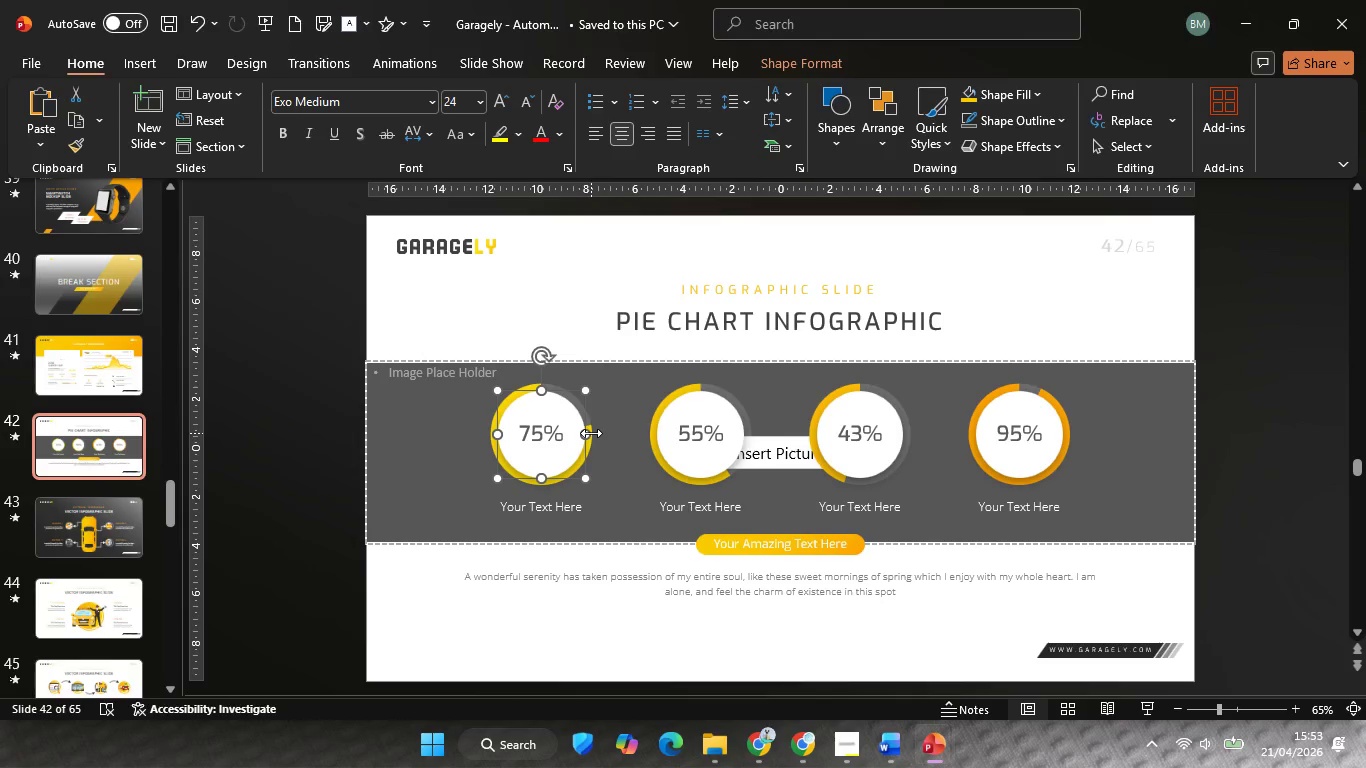 
hold_key(key=ShiftLeft, duration=0.61)
left_click([591, 433])
 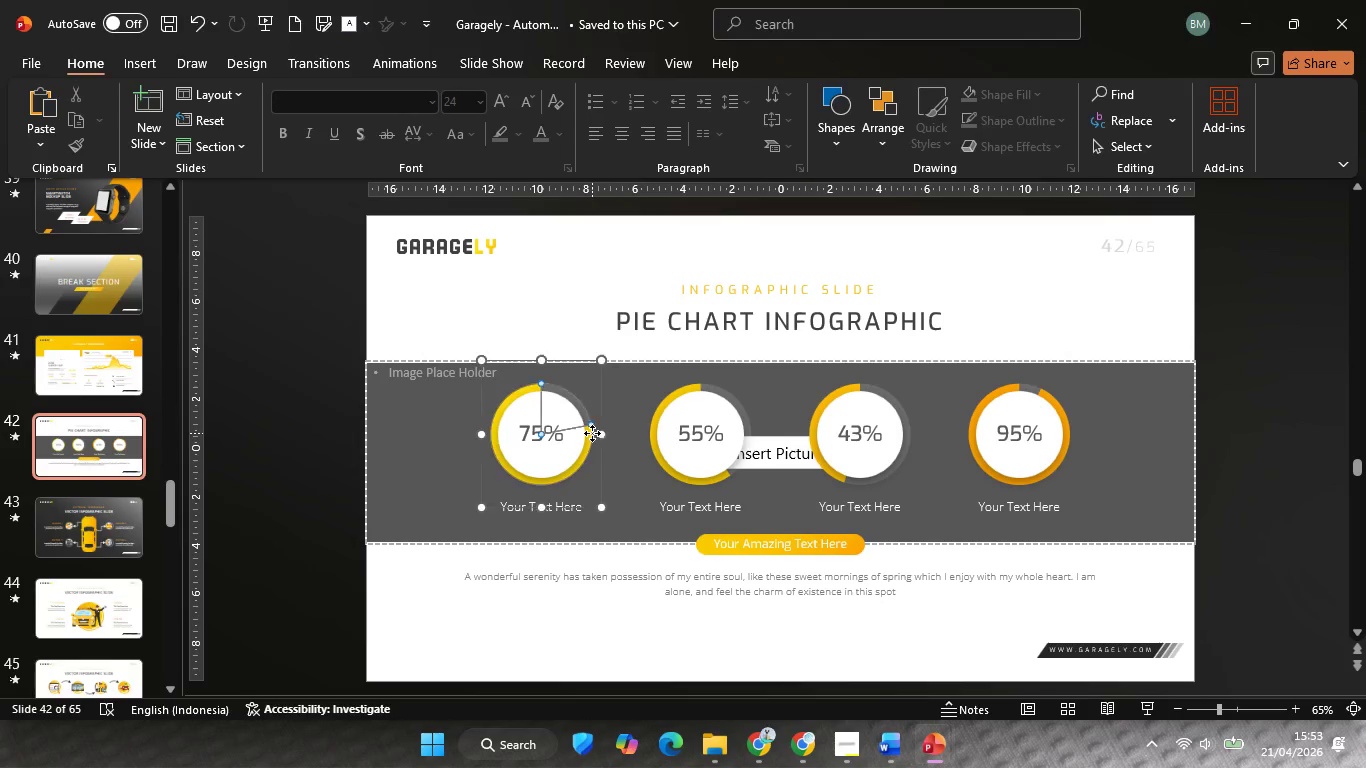 
left_click([592, 433])
 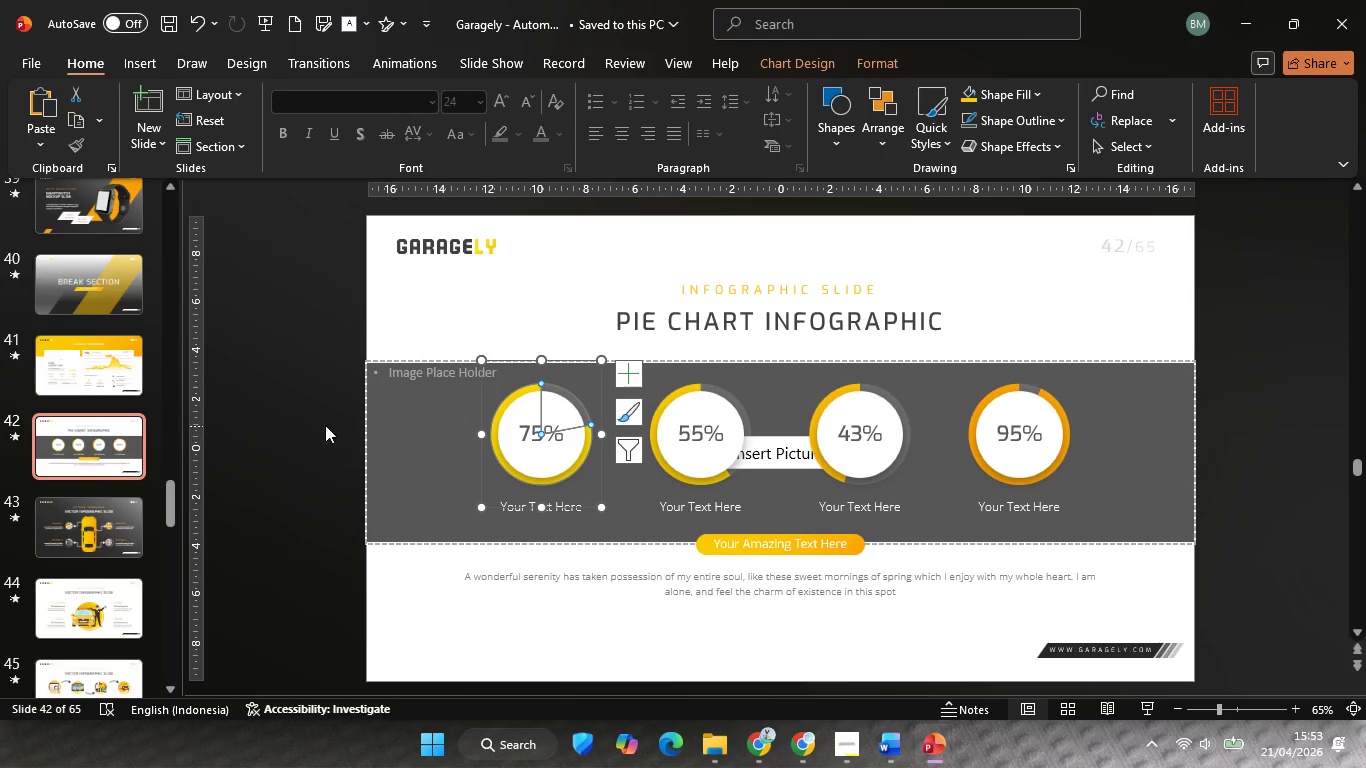 
left_click([311, 416])
 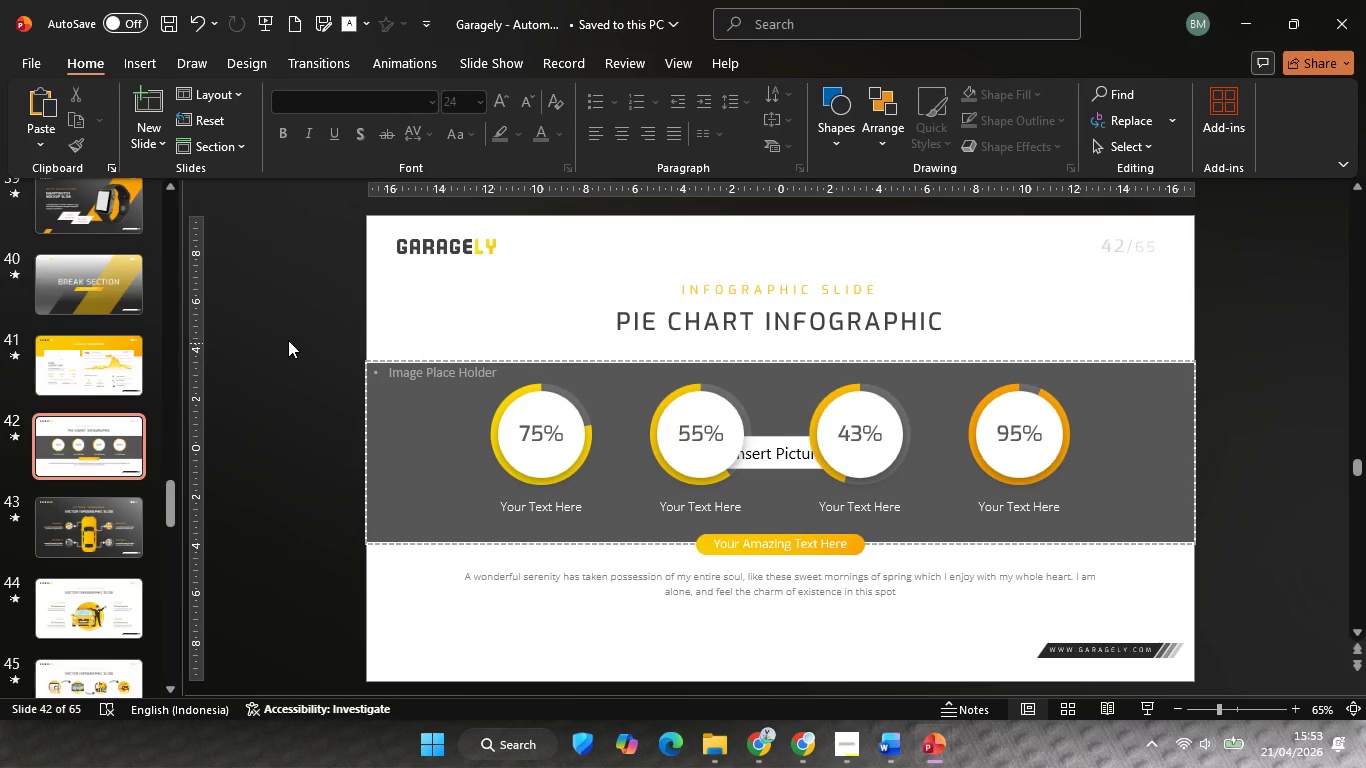 
left_click_drag(start_coordinate=[286, 337], to_coordinate=[644, 509])
 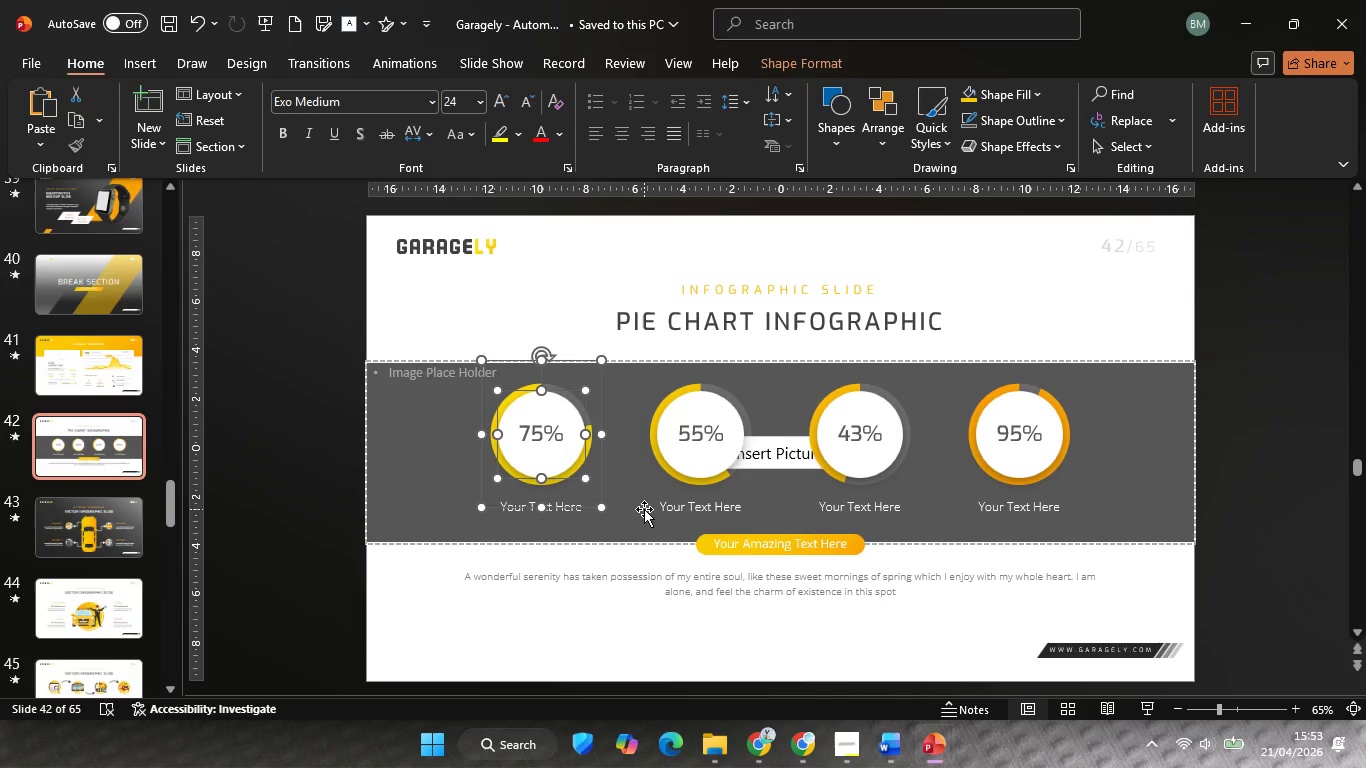 
key(Control+G)
 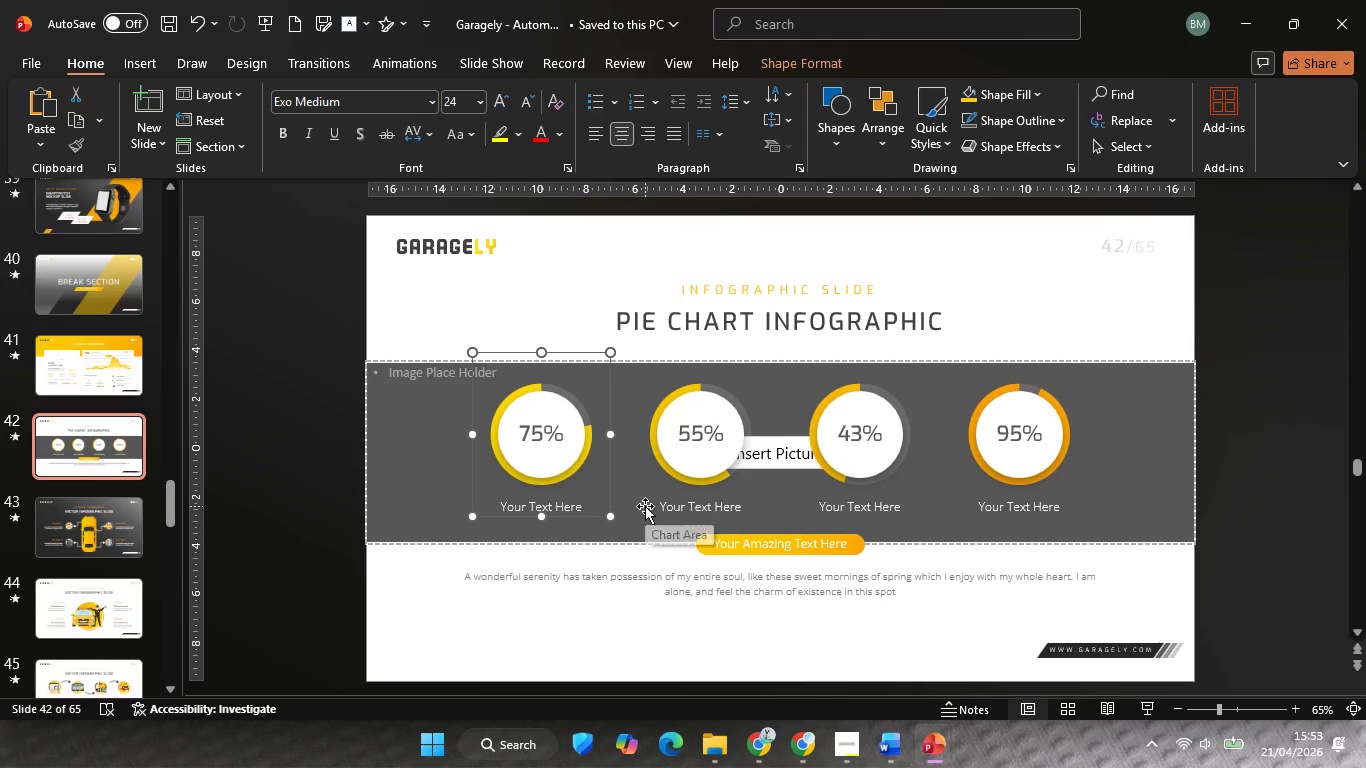 
key(Control+C)
 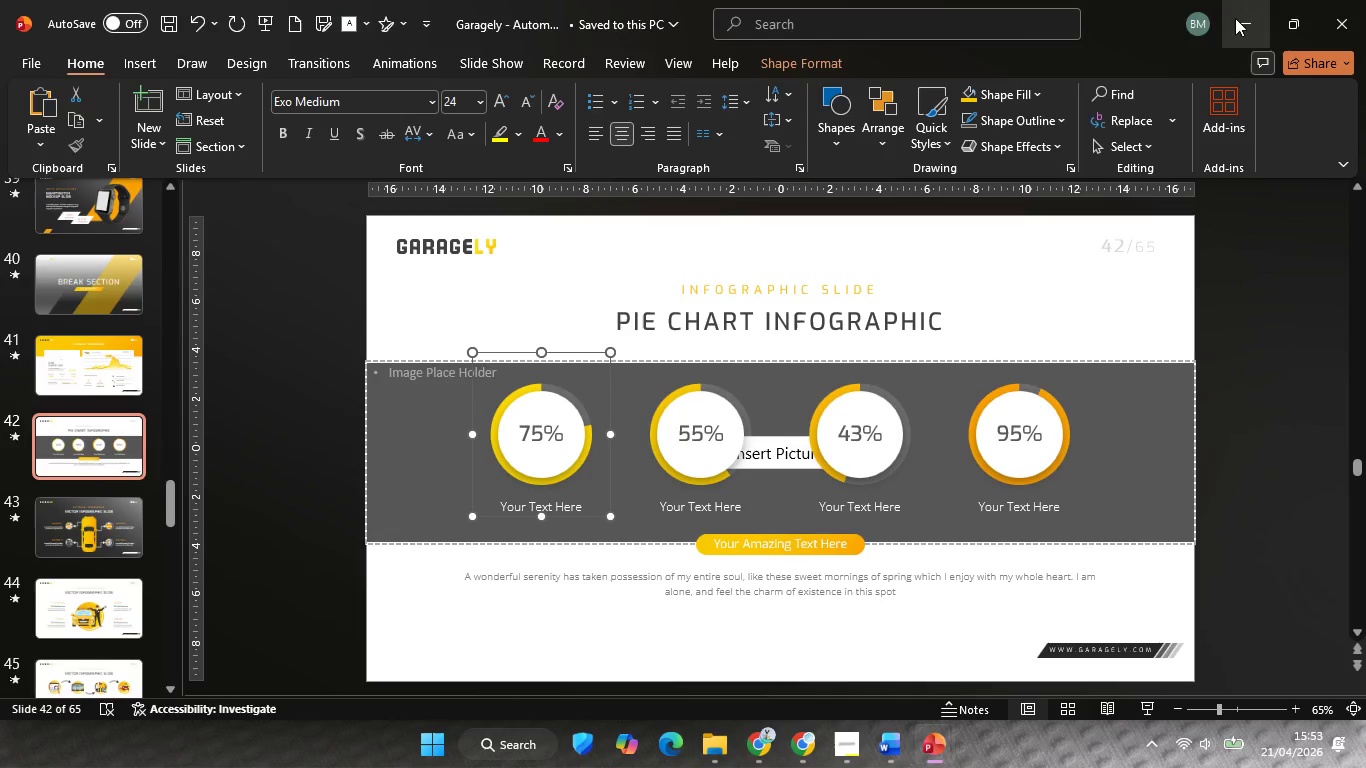 
left_click([1234, 19])
 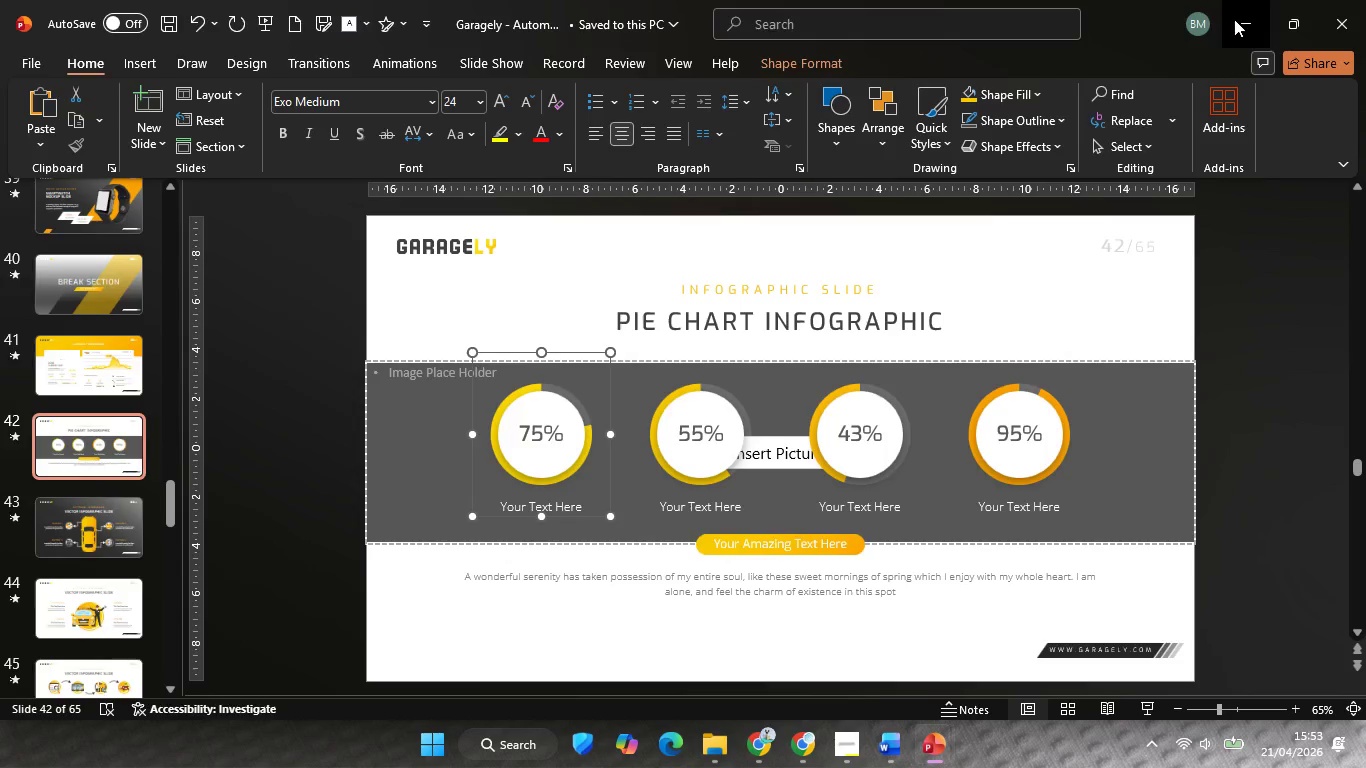 
key(Control+V)
 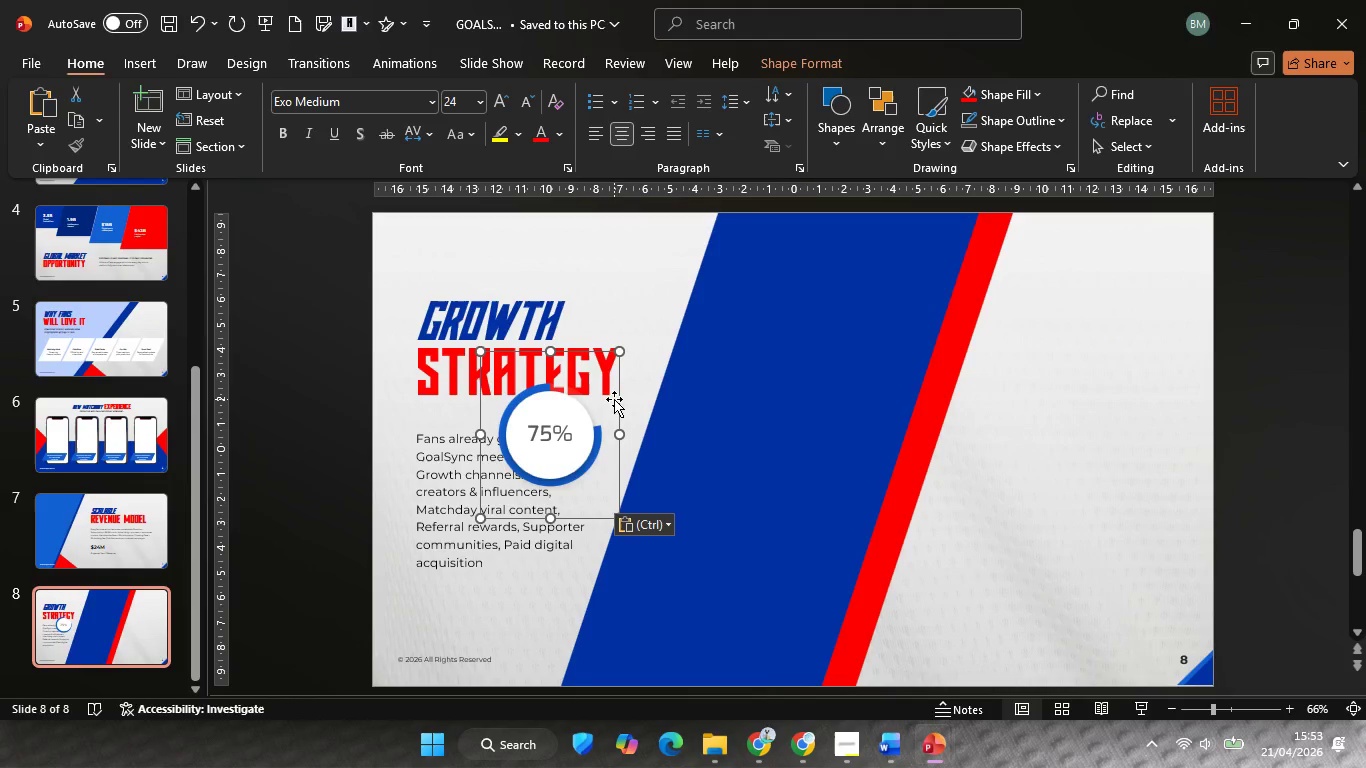 
left_click_drag(start_coordinate=[617, 398], to_coordinate=[1150, 275])
 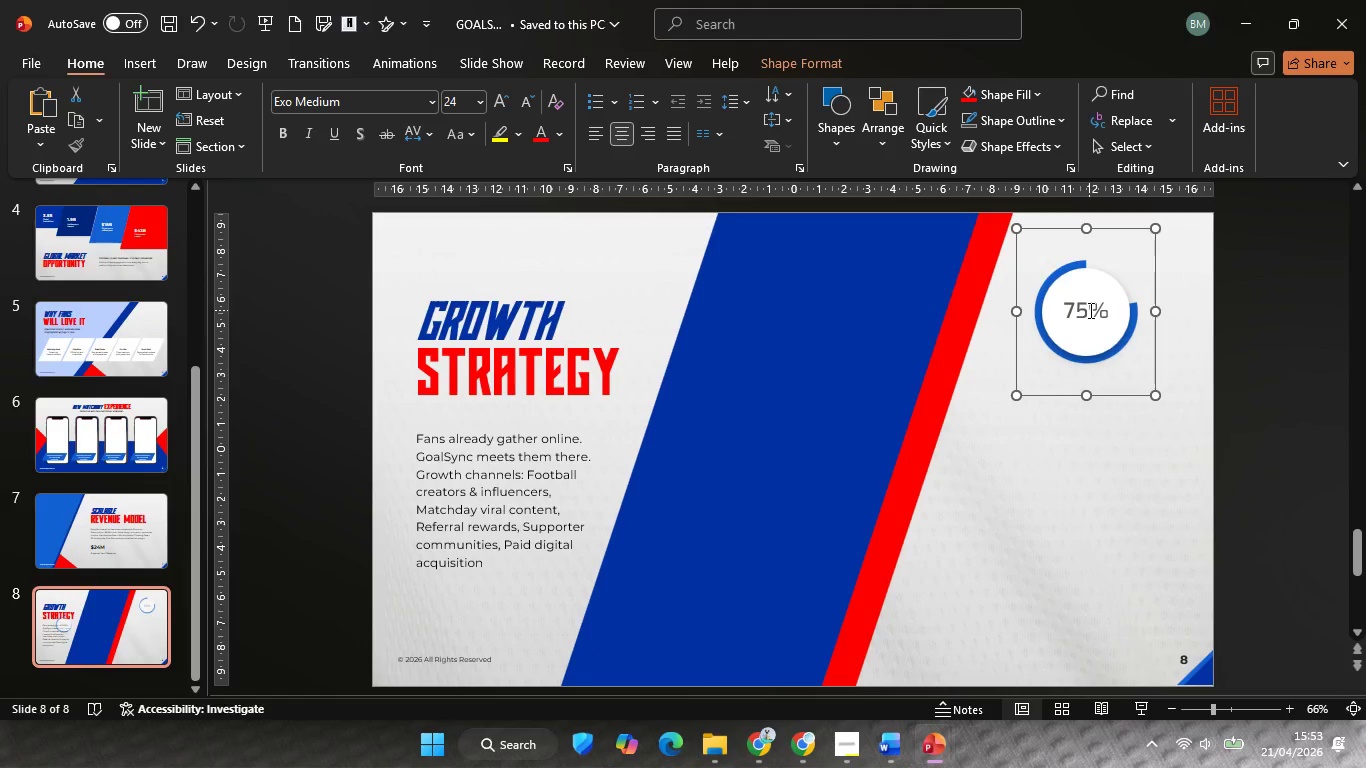 
left_click([1089, 310])
 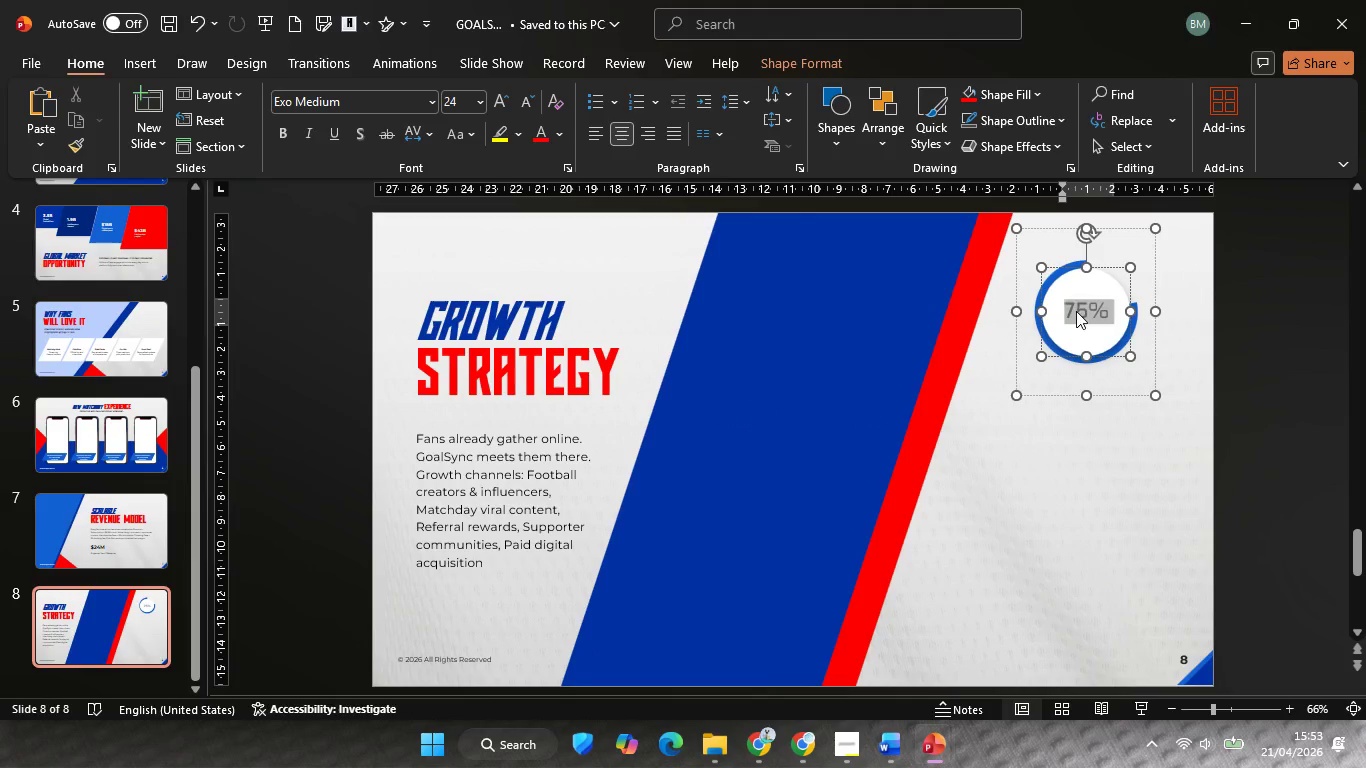 
key(Control+ControlLeft)
 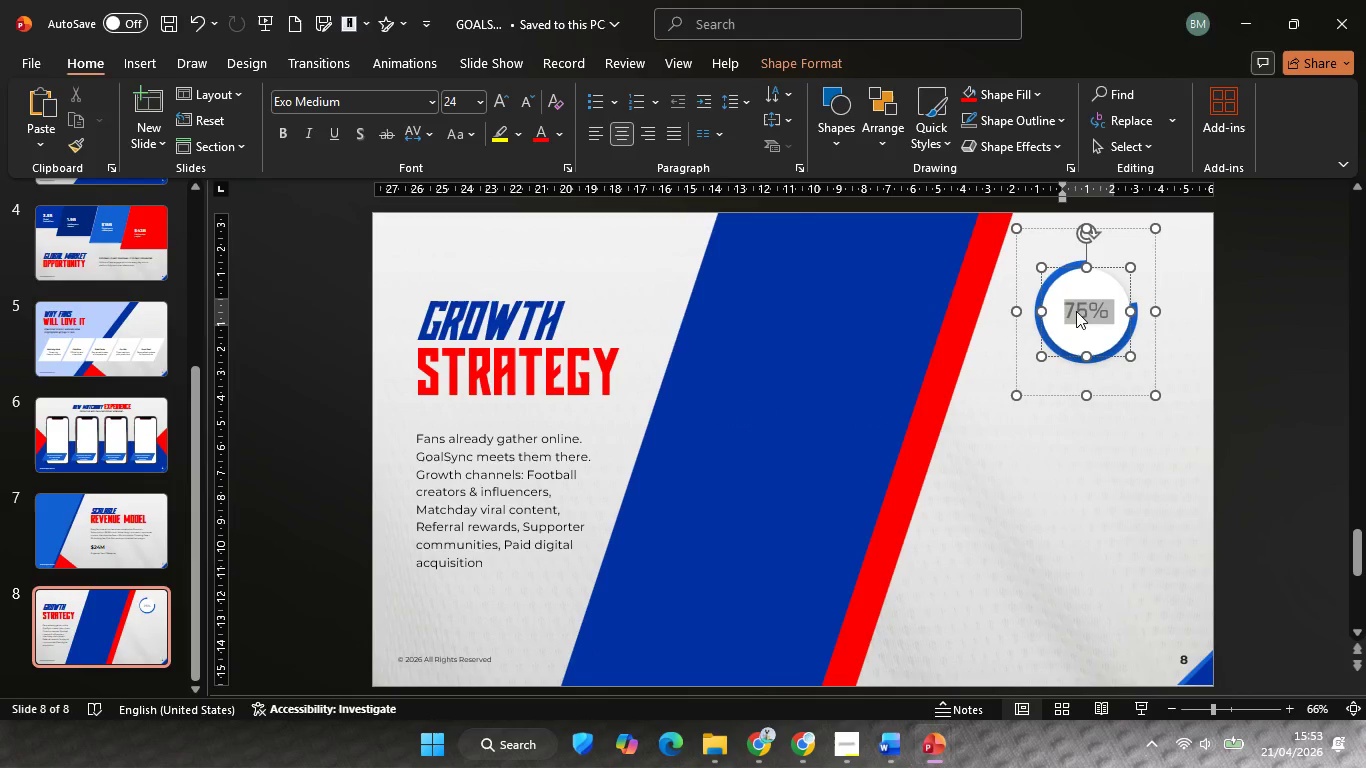 
key(Control+A)
 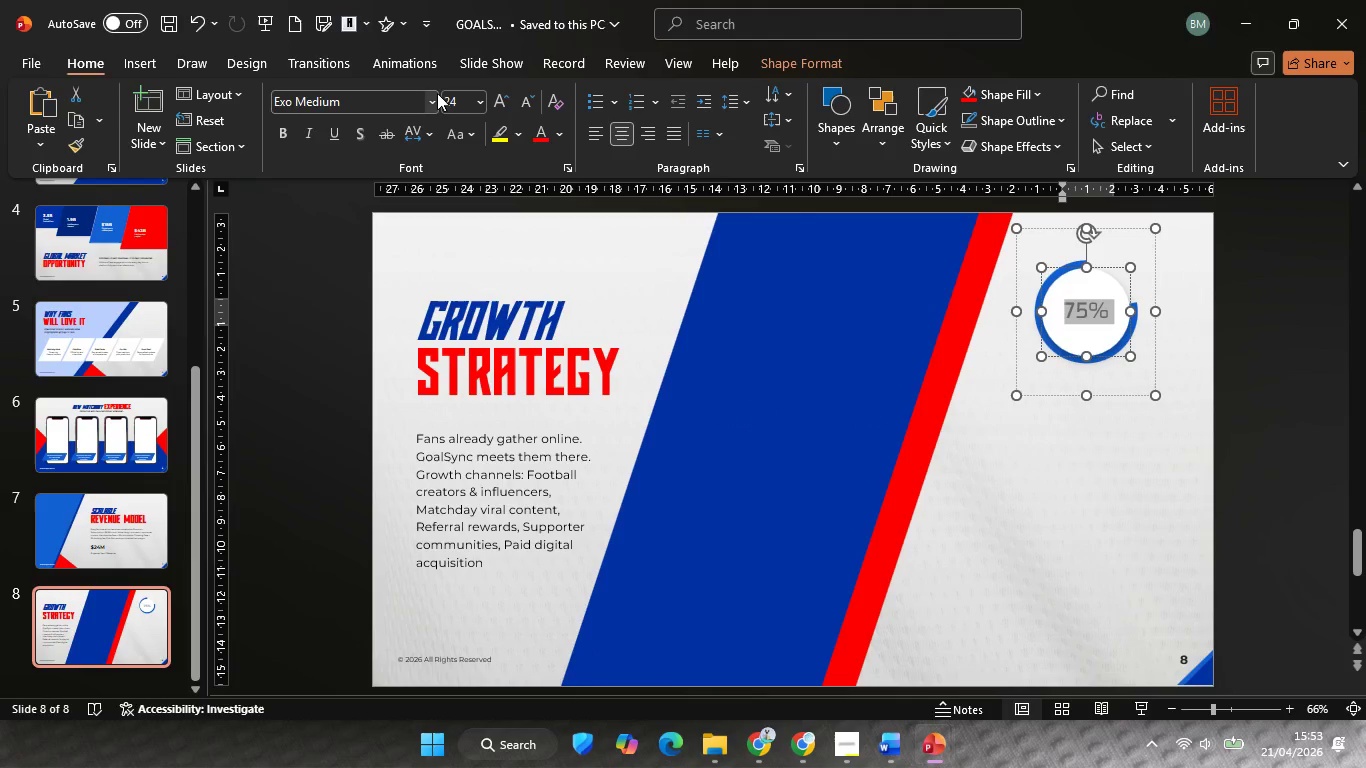 
left_click([431, 100])
 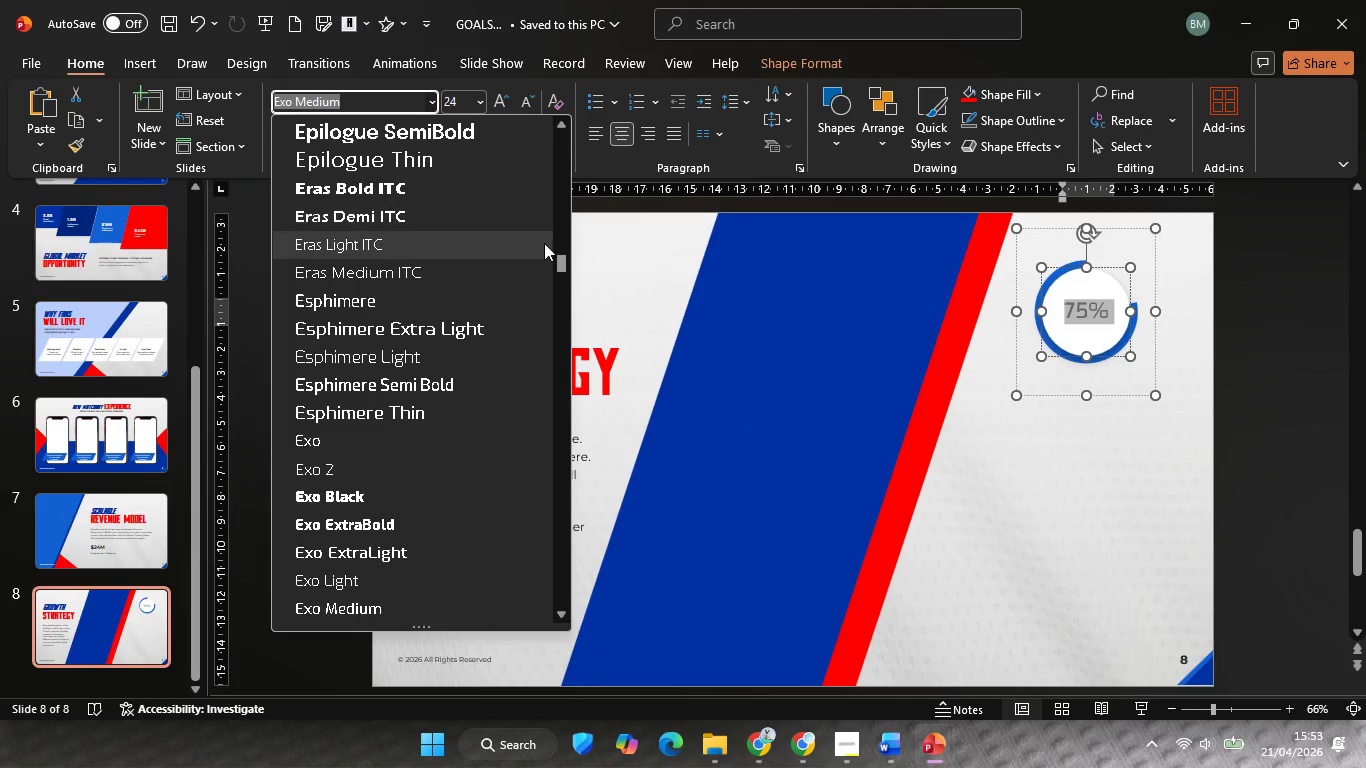 
left_click_drag(start_coordinate=[562, 257], to_coordinate=[570, 68])
 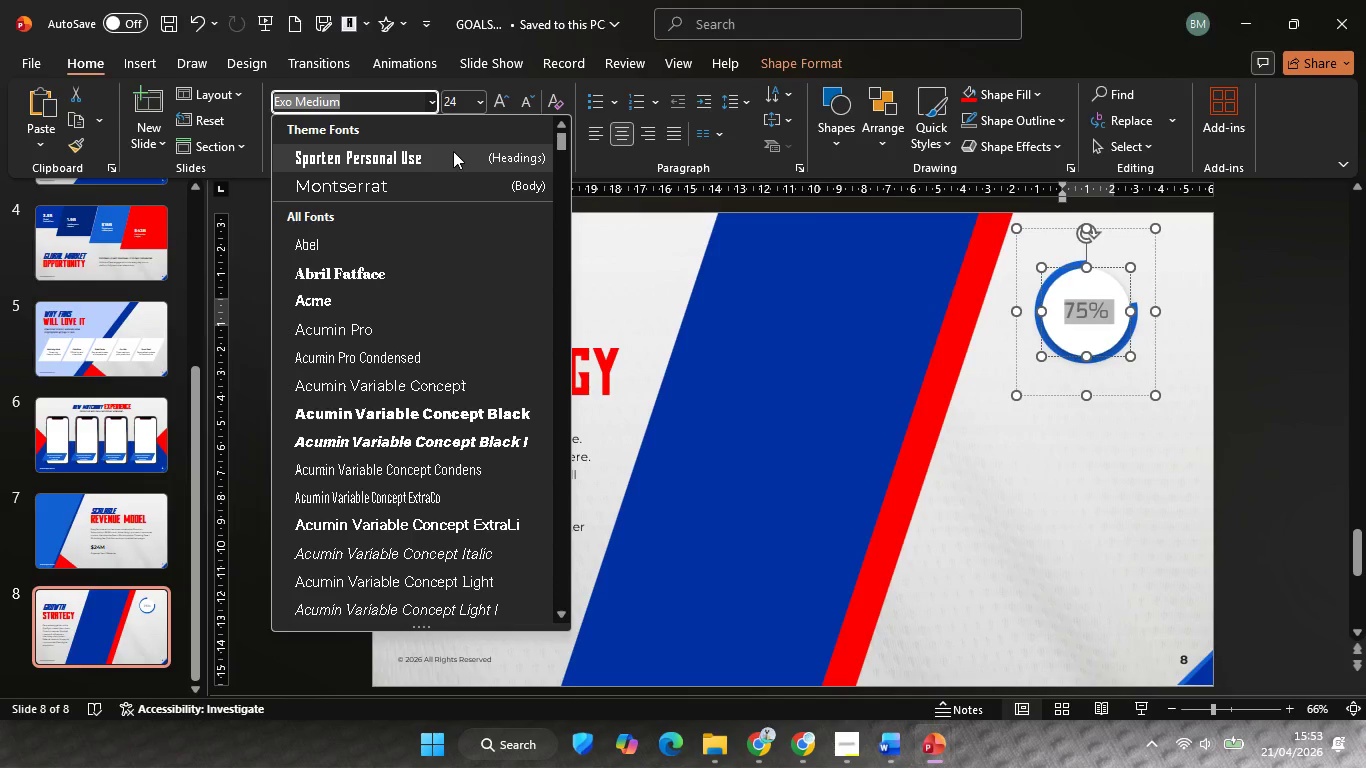 
left_click([453, 151])
 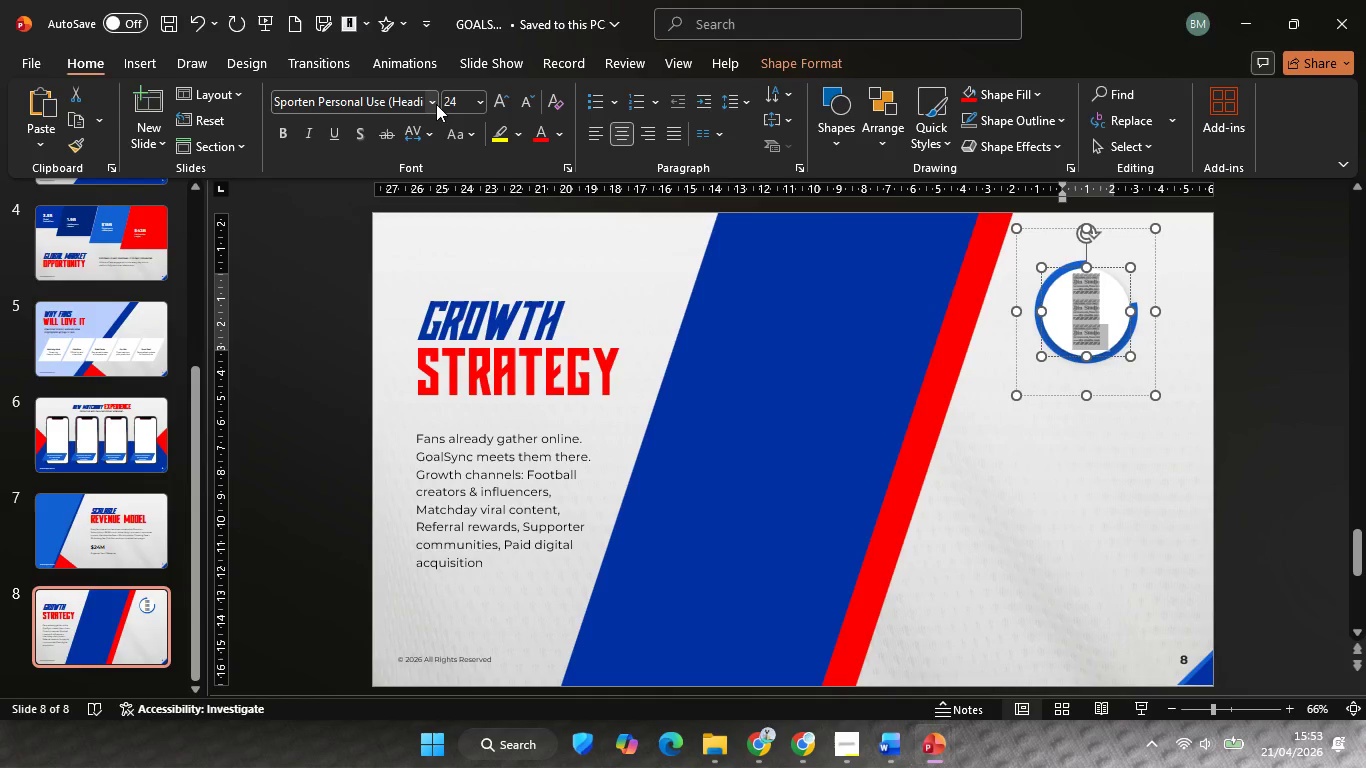 
left_click([435, 101])
 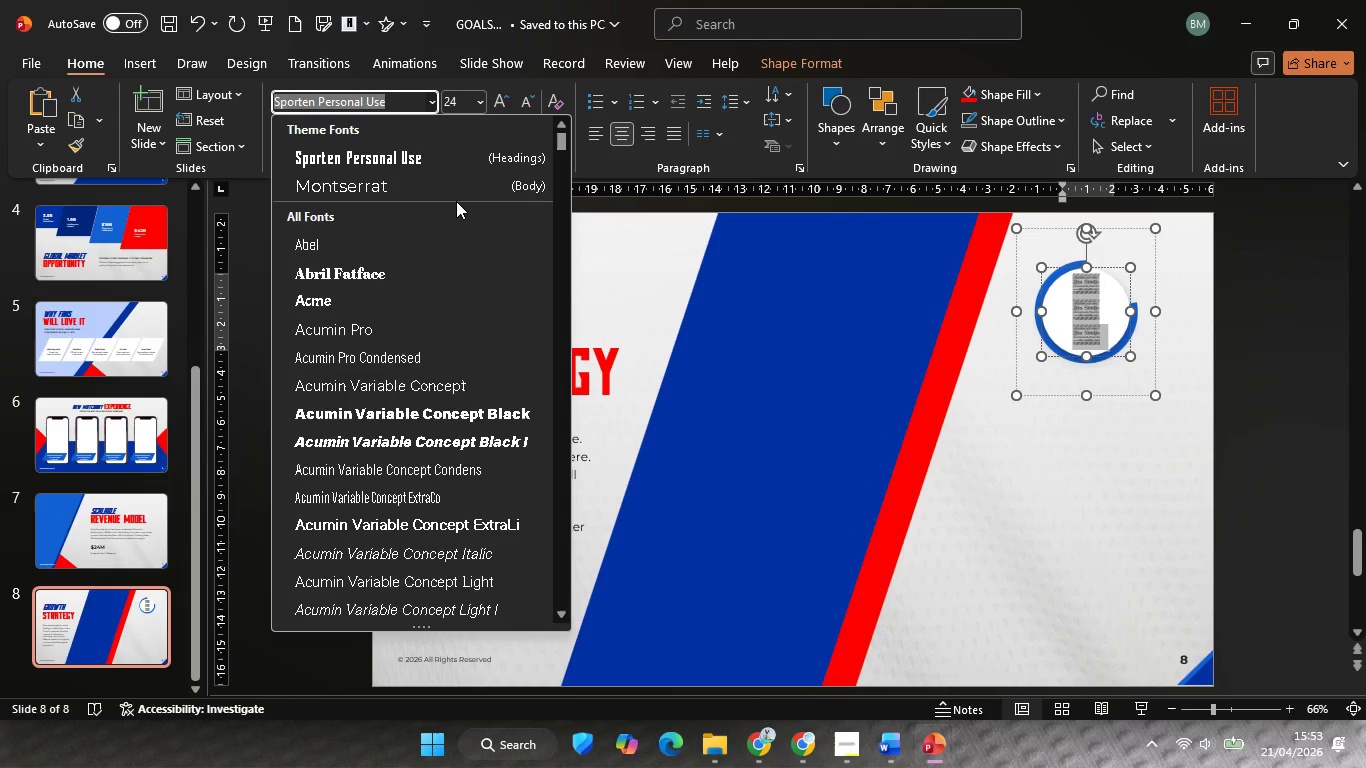 
left_click([438, 185])
 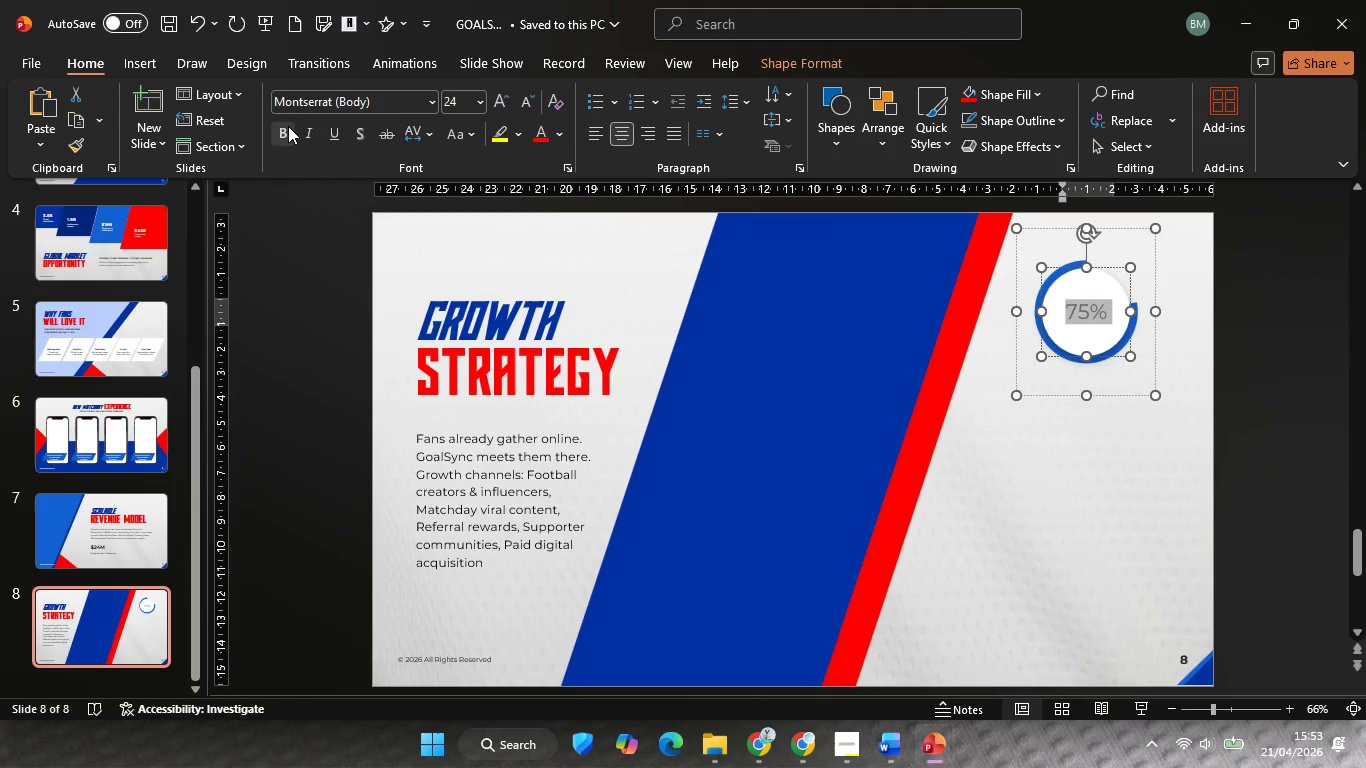 
left_click([288, 126])
 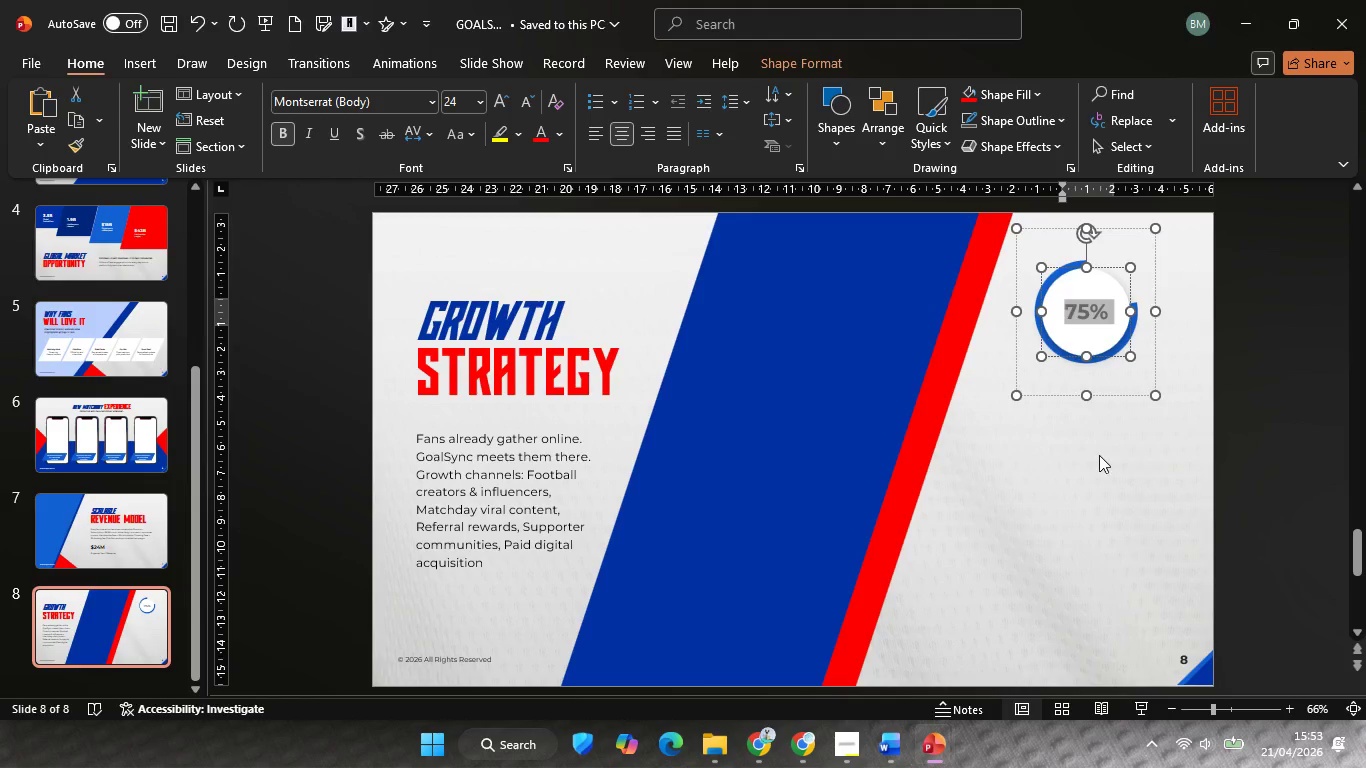 
left_click([1098, 455])
 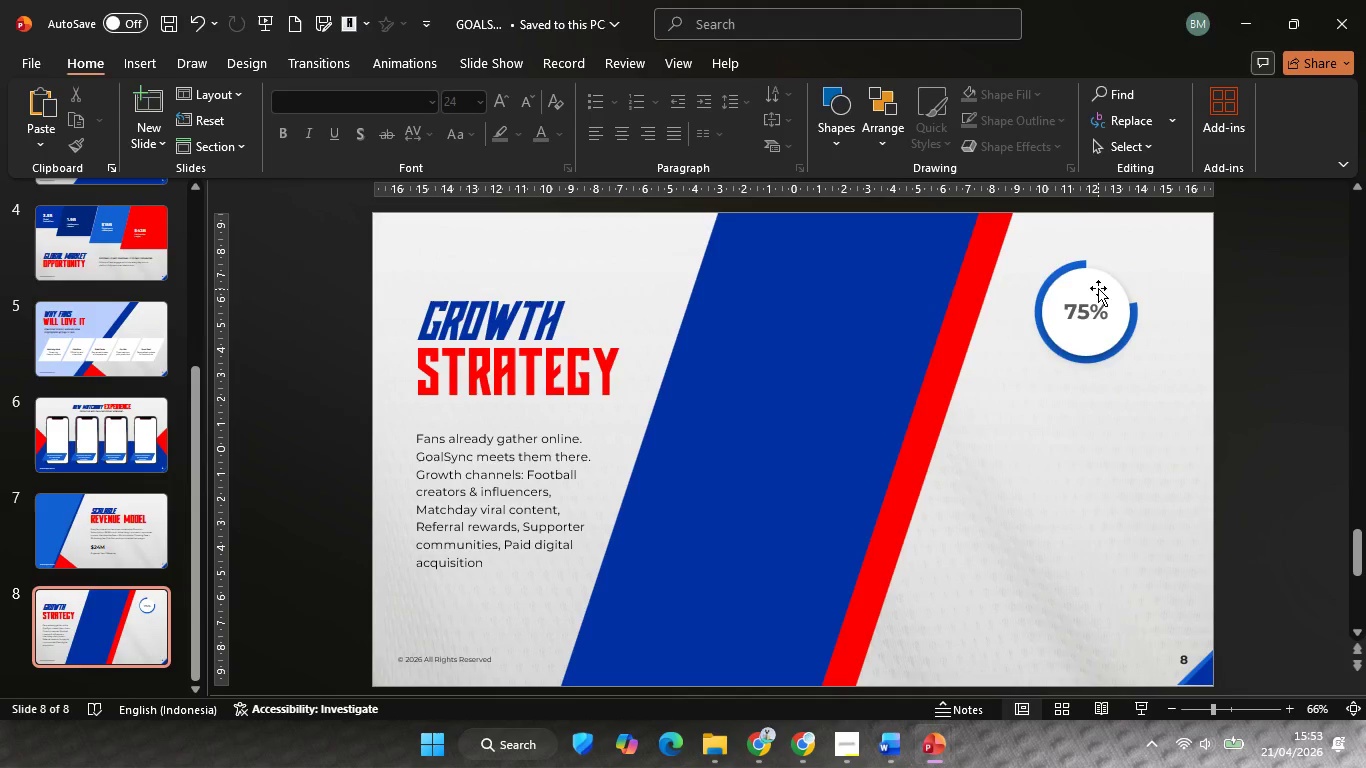 
left_click([1099, 283])
 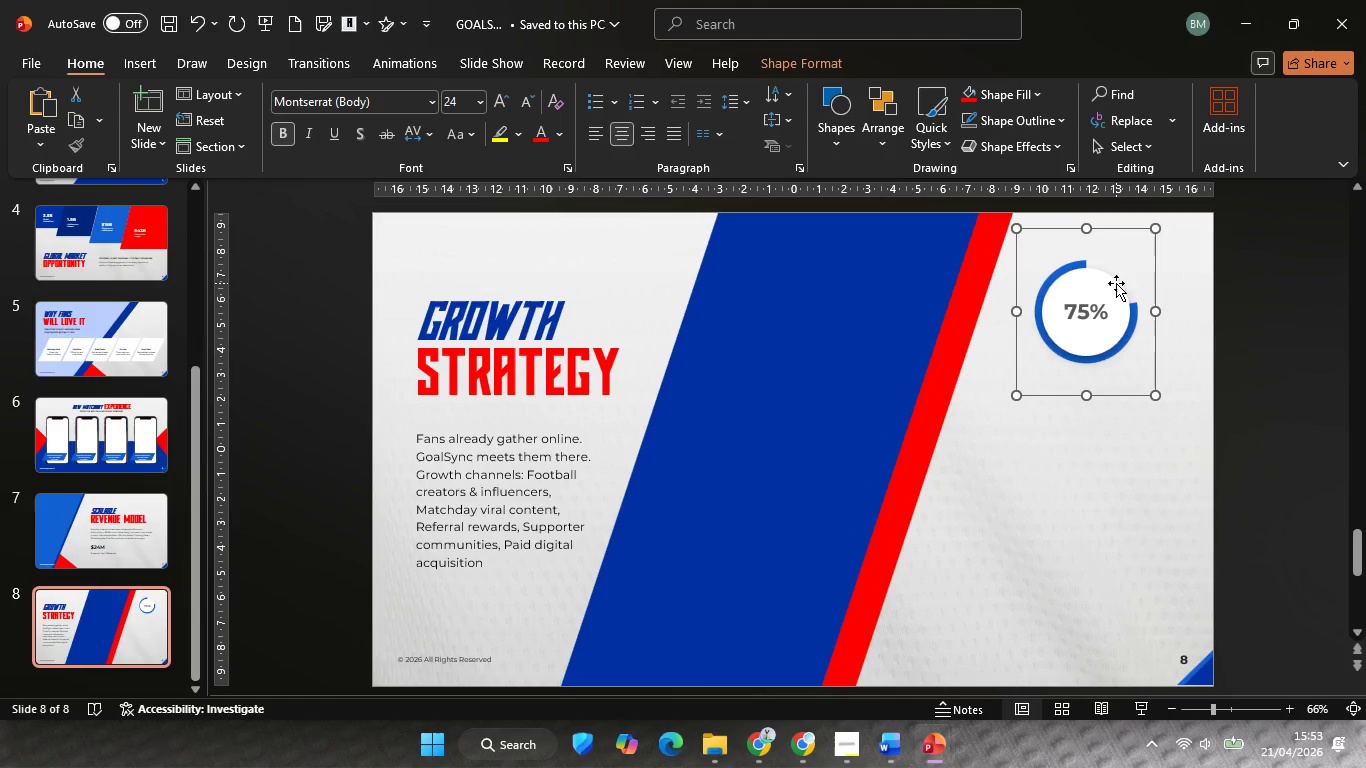 
key(Control+Shift+G)
 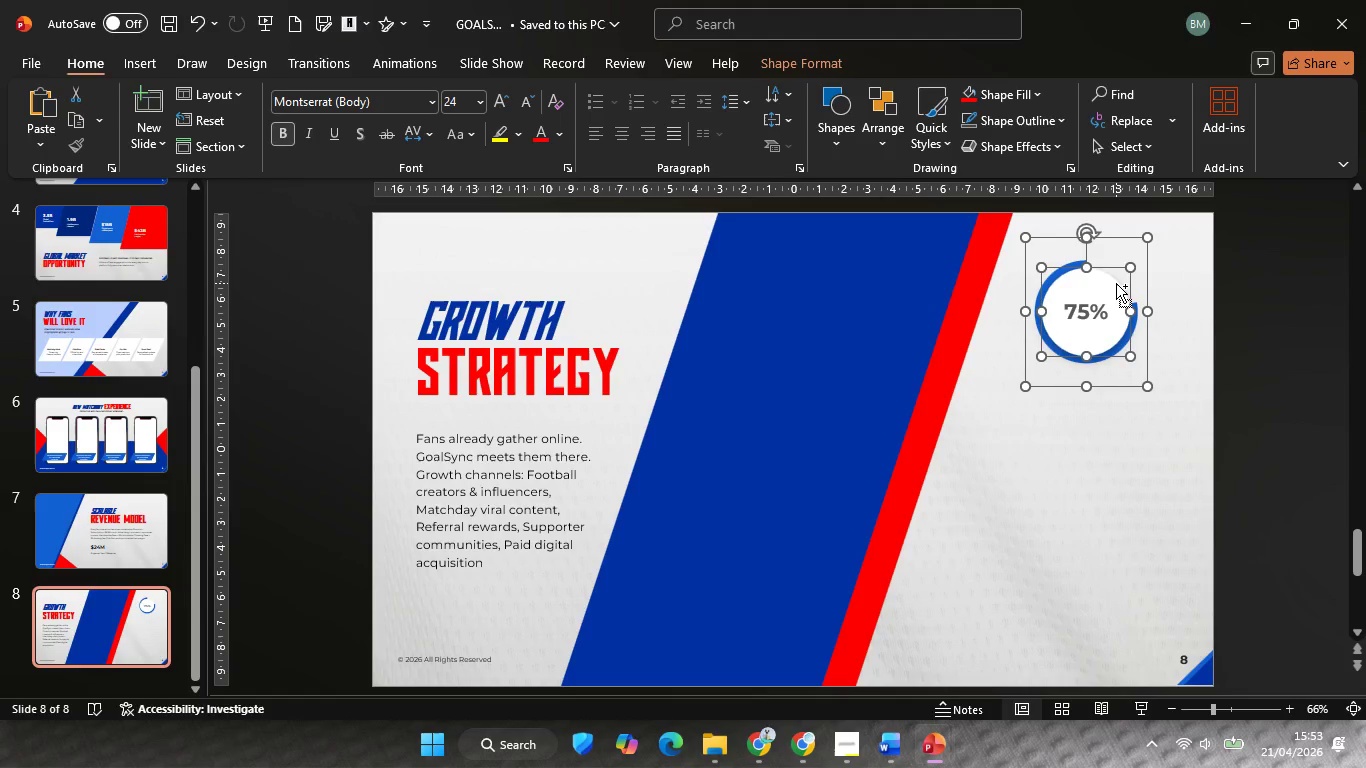 
key(Control+Shift+G)
 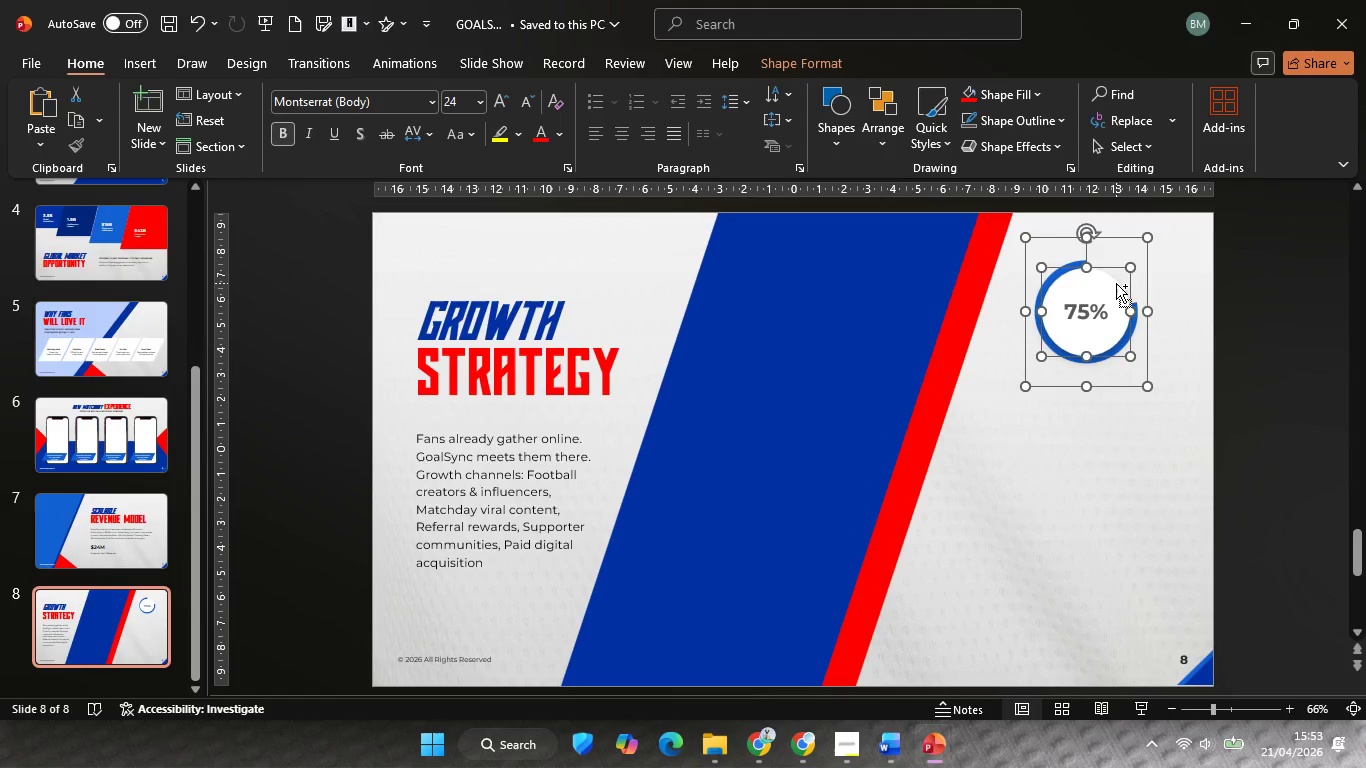 
key(Control+Shift+G)
 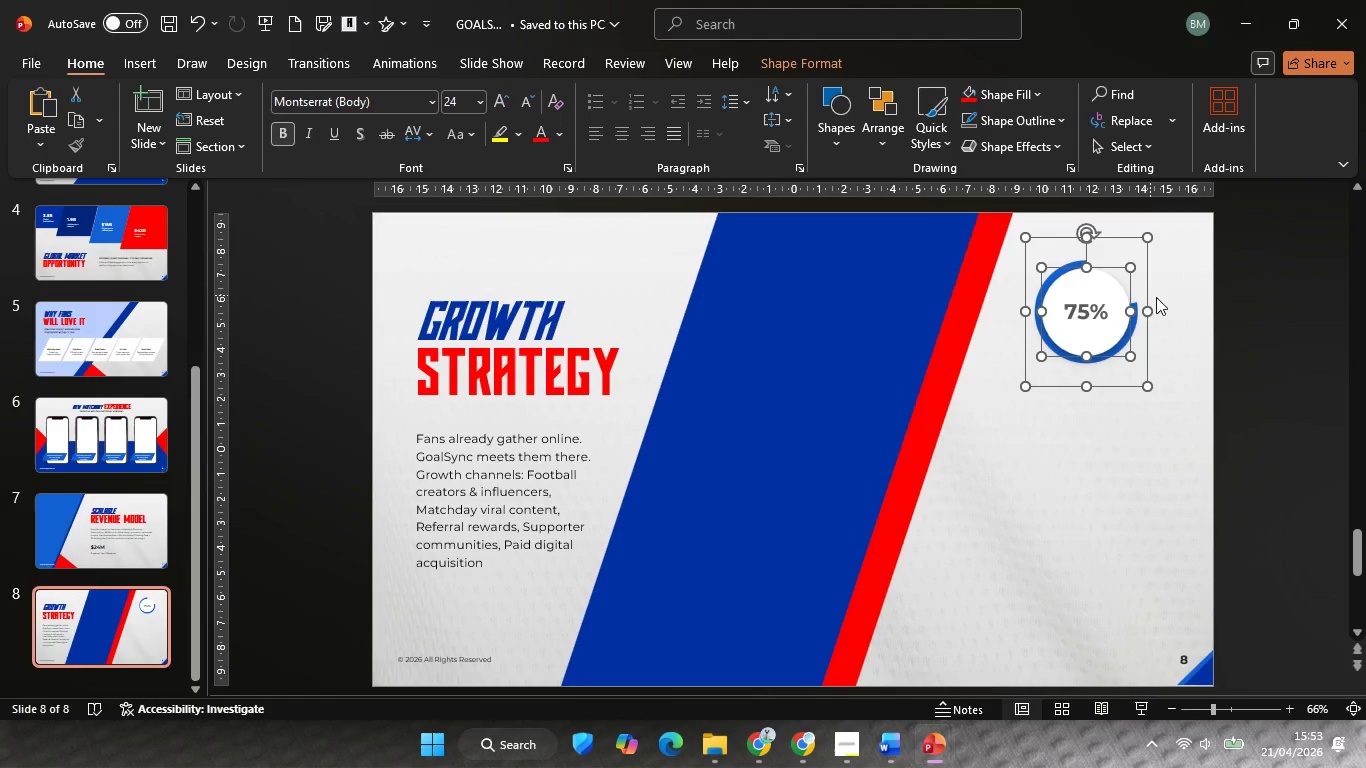 
key(Control+Shift+G)
 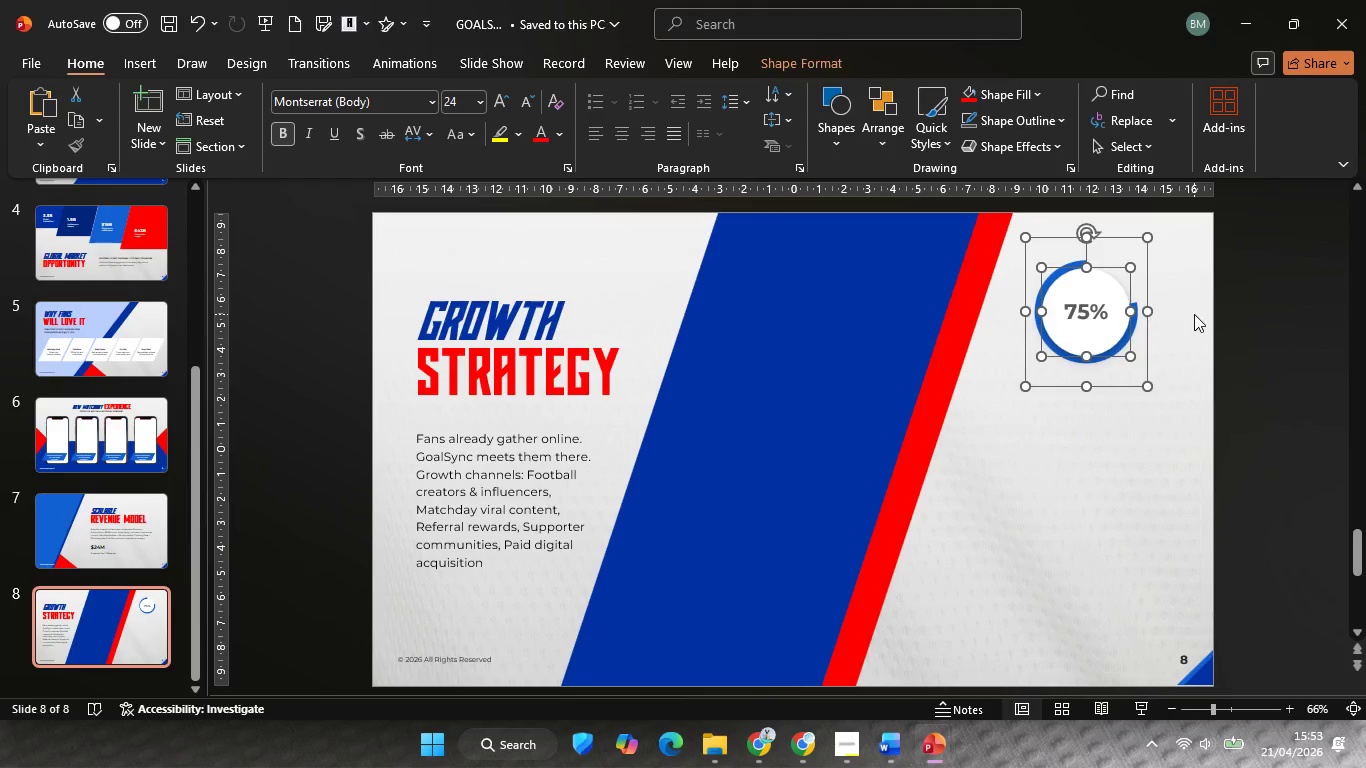 
left_click([1194, 314])
 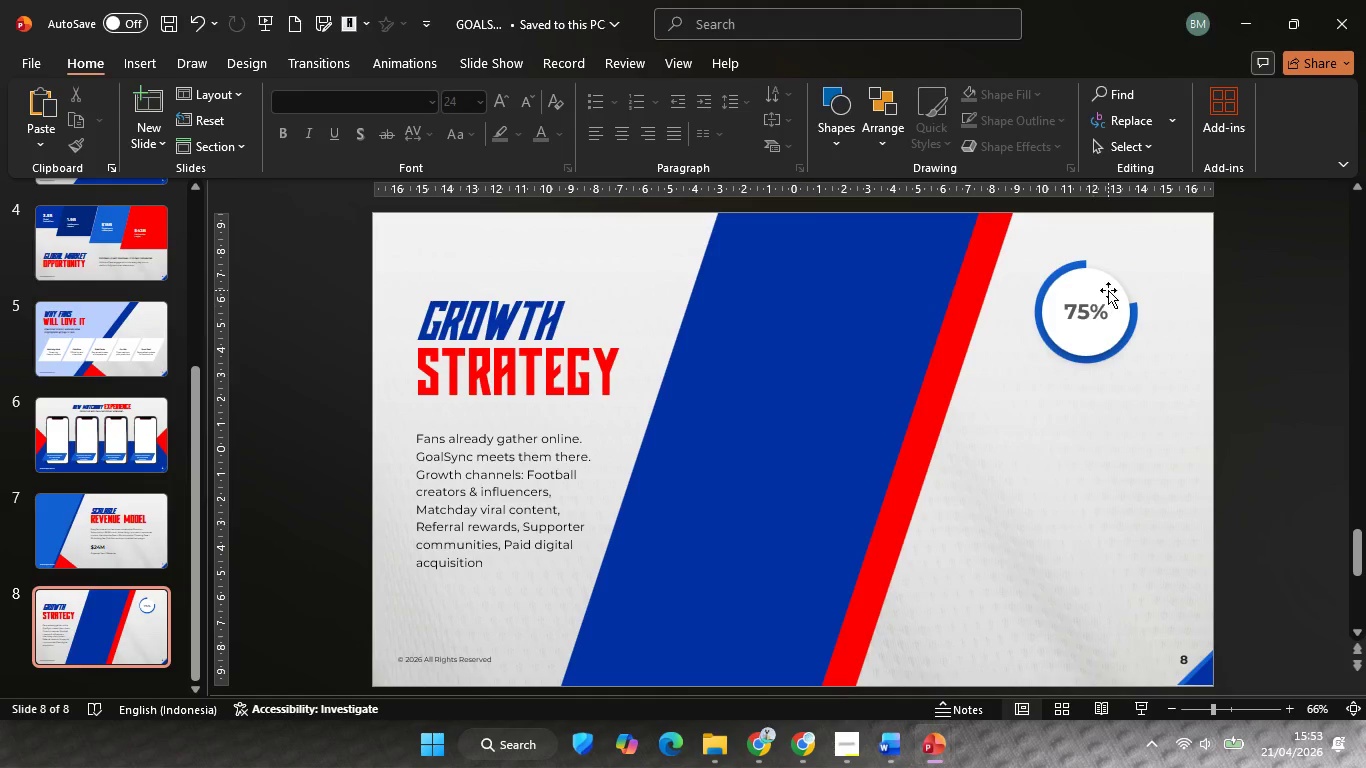 
left_click([1108, 288])
 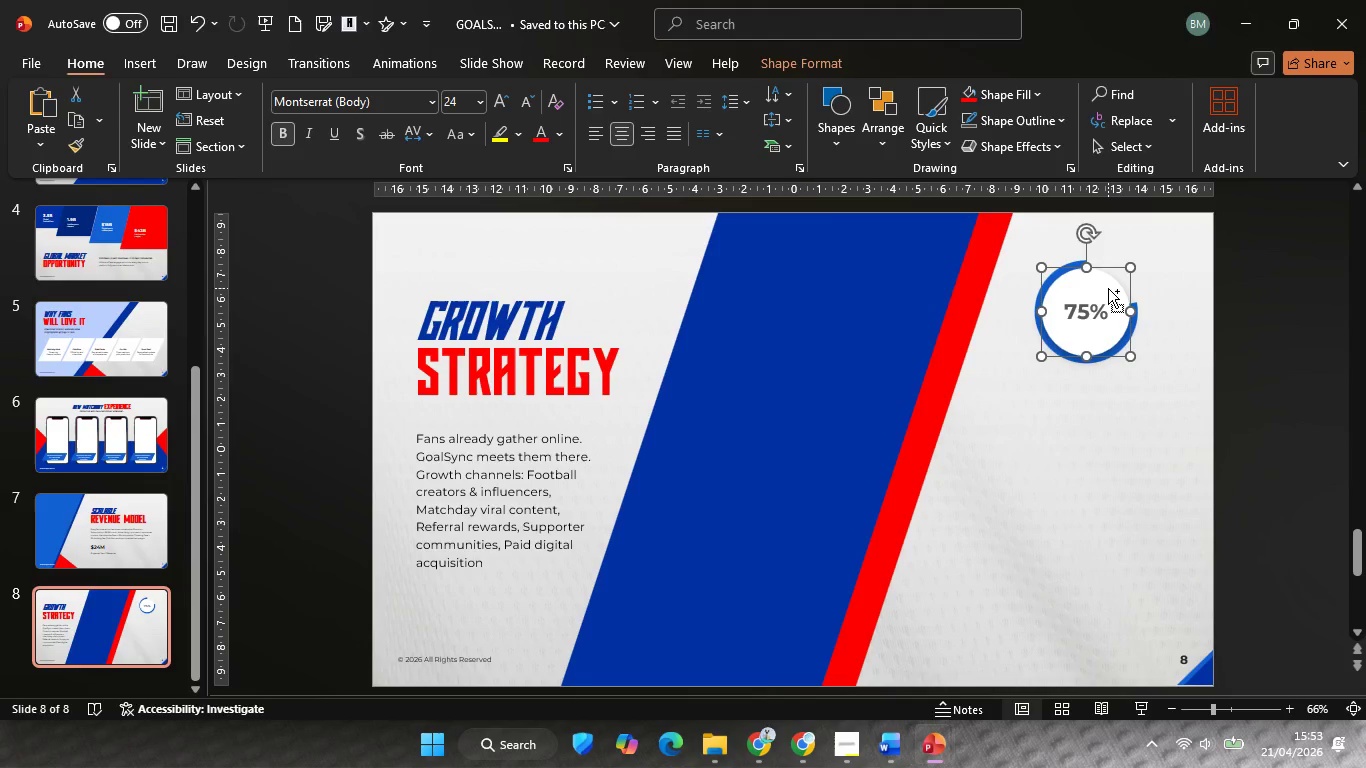 
hold_key(key=ControlLeft, duration=2.0)
scroll: coordinate [1108, 288], scroll_direction: up, amount: 1.0
 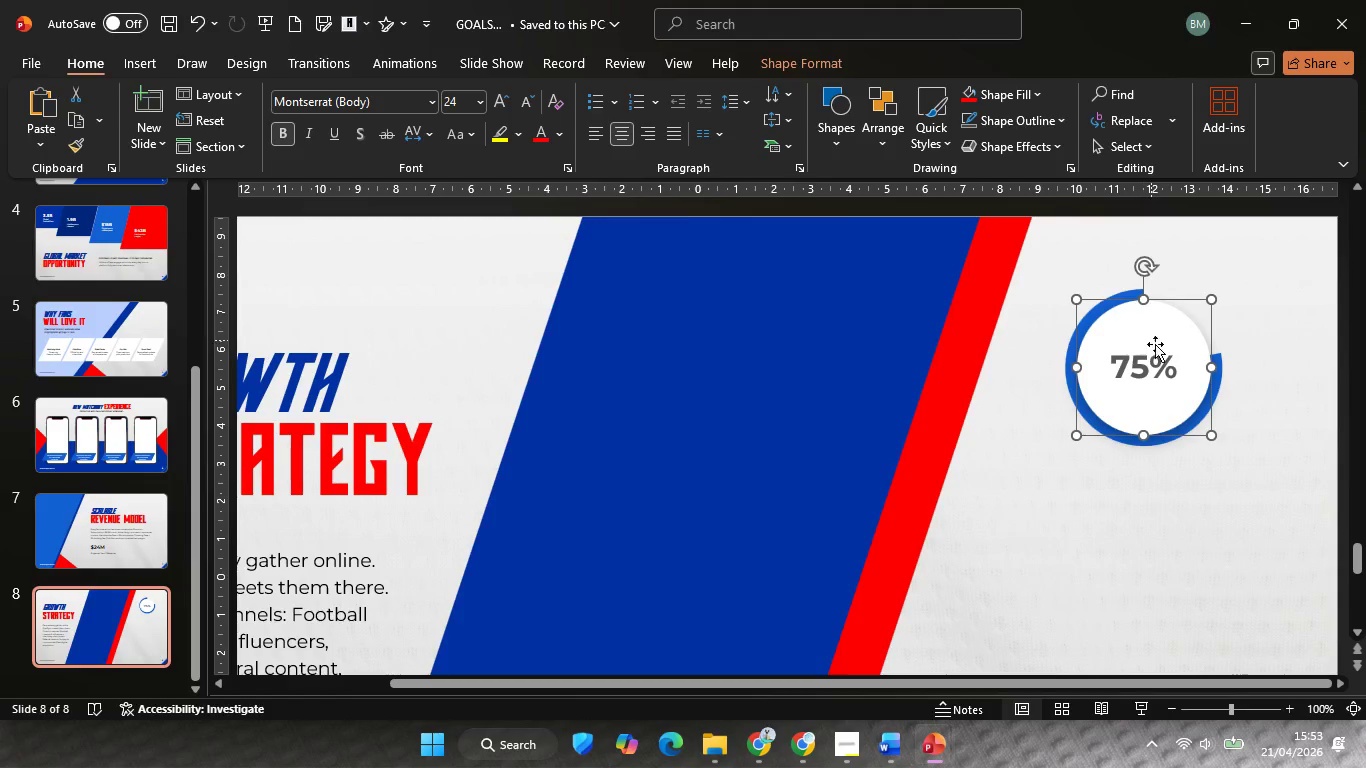 
left_click([1206, 369])
 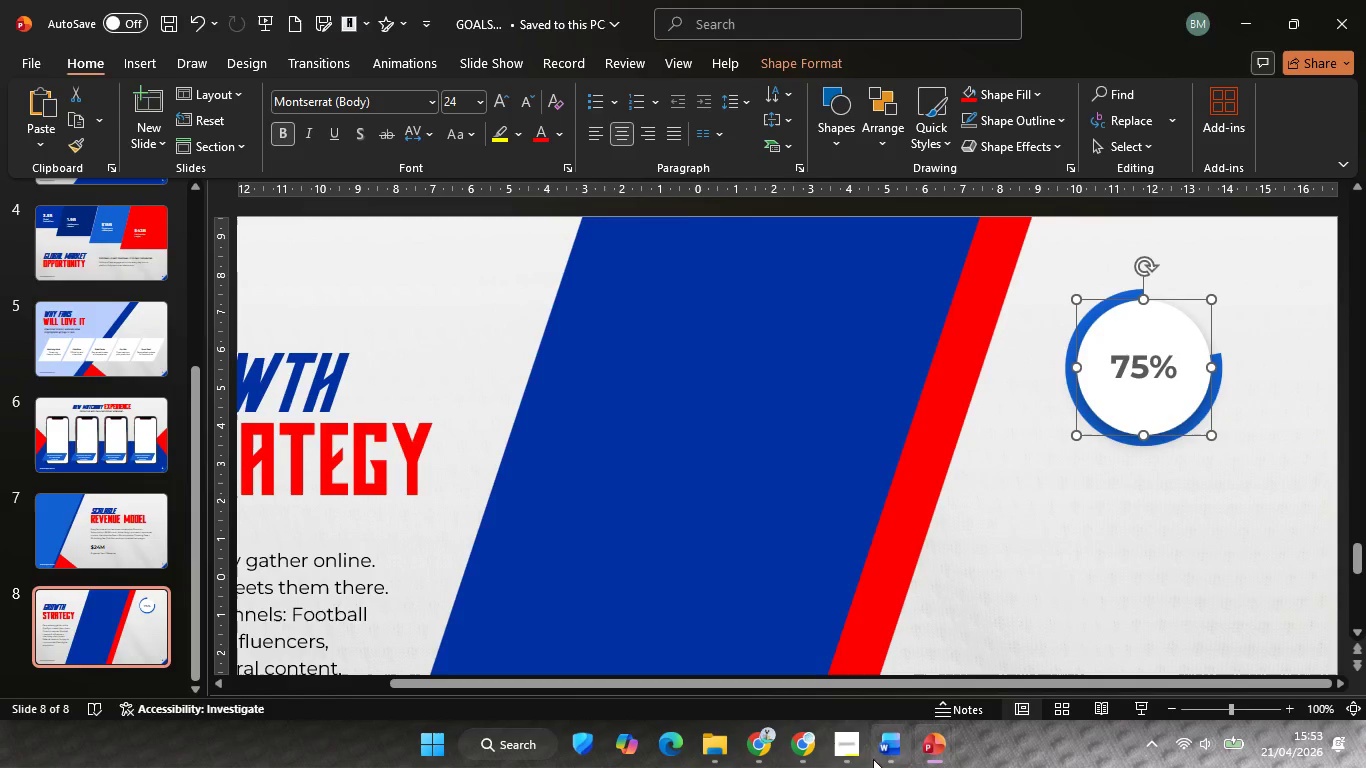 
left_click([849, 749])